 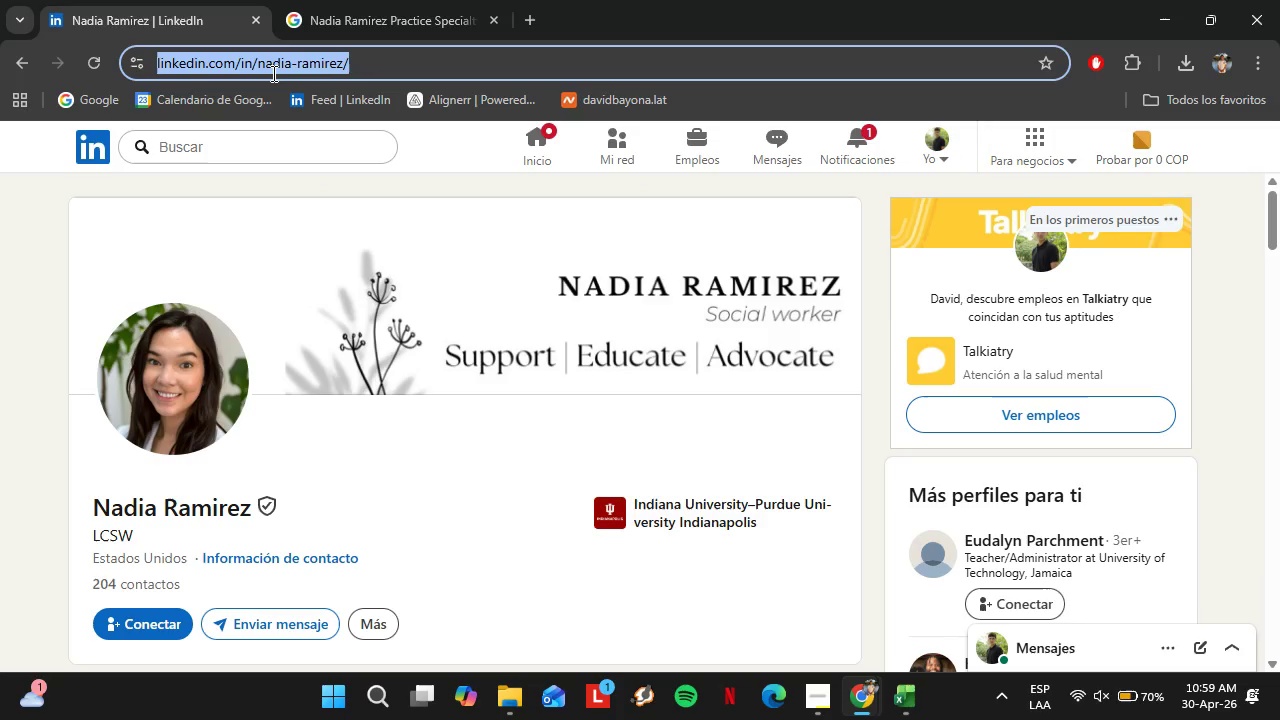 
key(Control+V)
 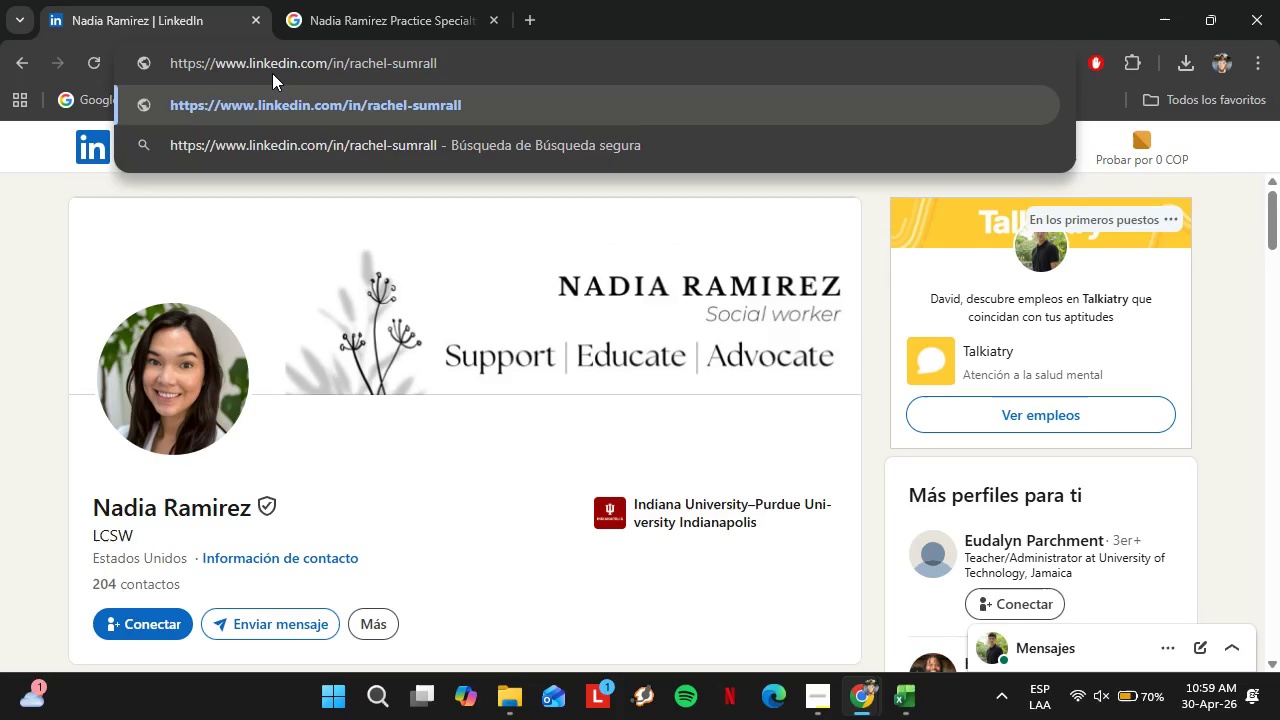 
key(Enter)
 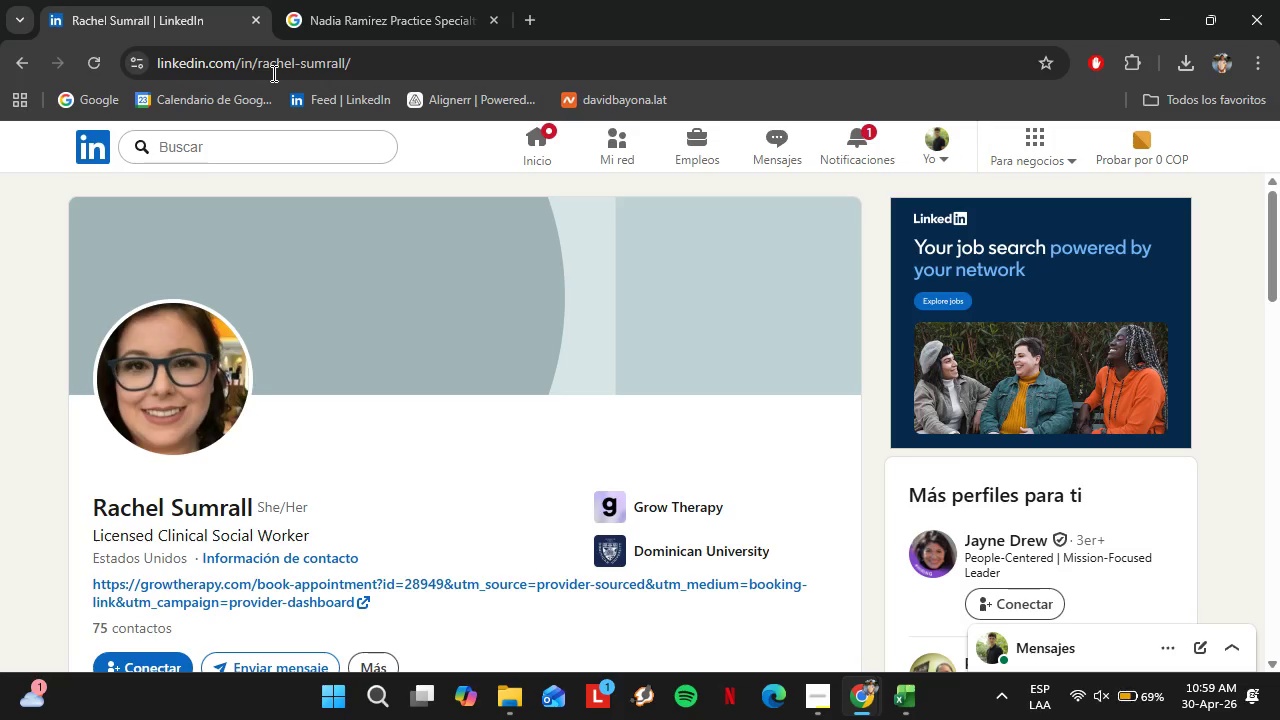 
wait(20.05)
 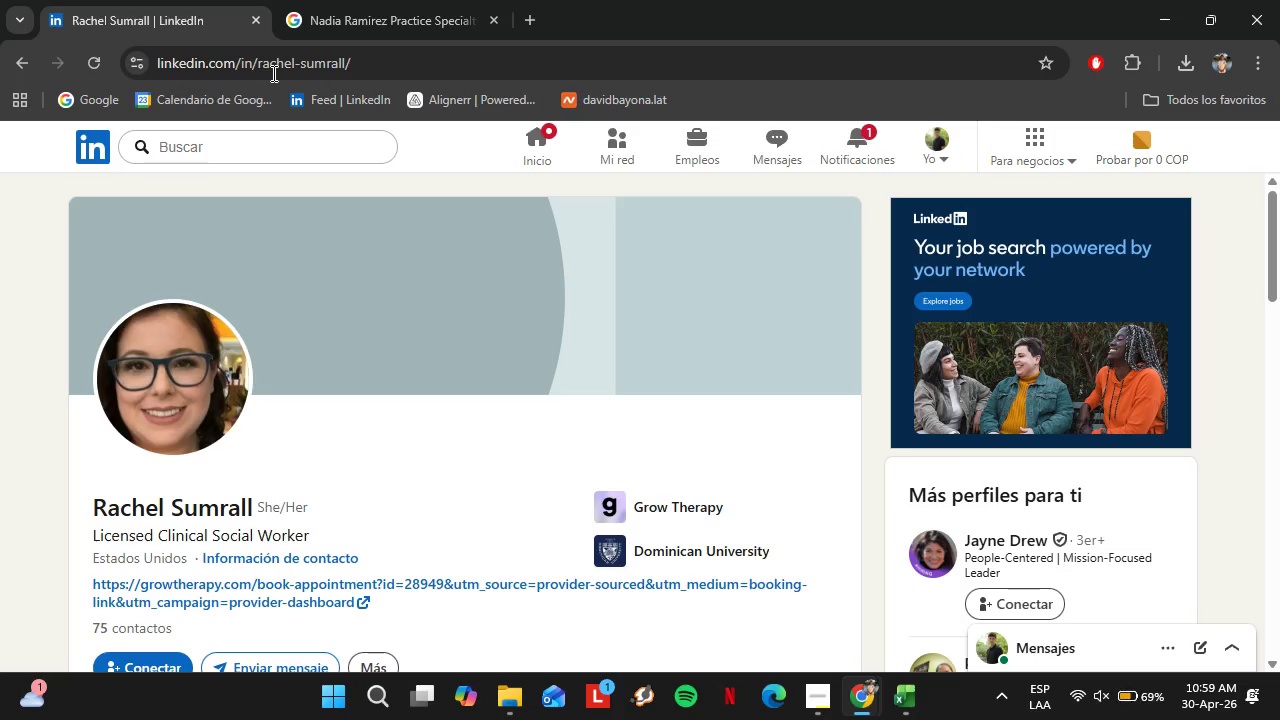 
scroll: coordinate [448, 470], scroll_direction: down, amount: 6.0
 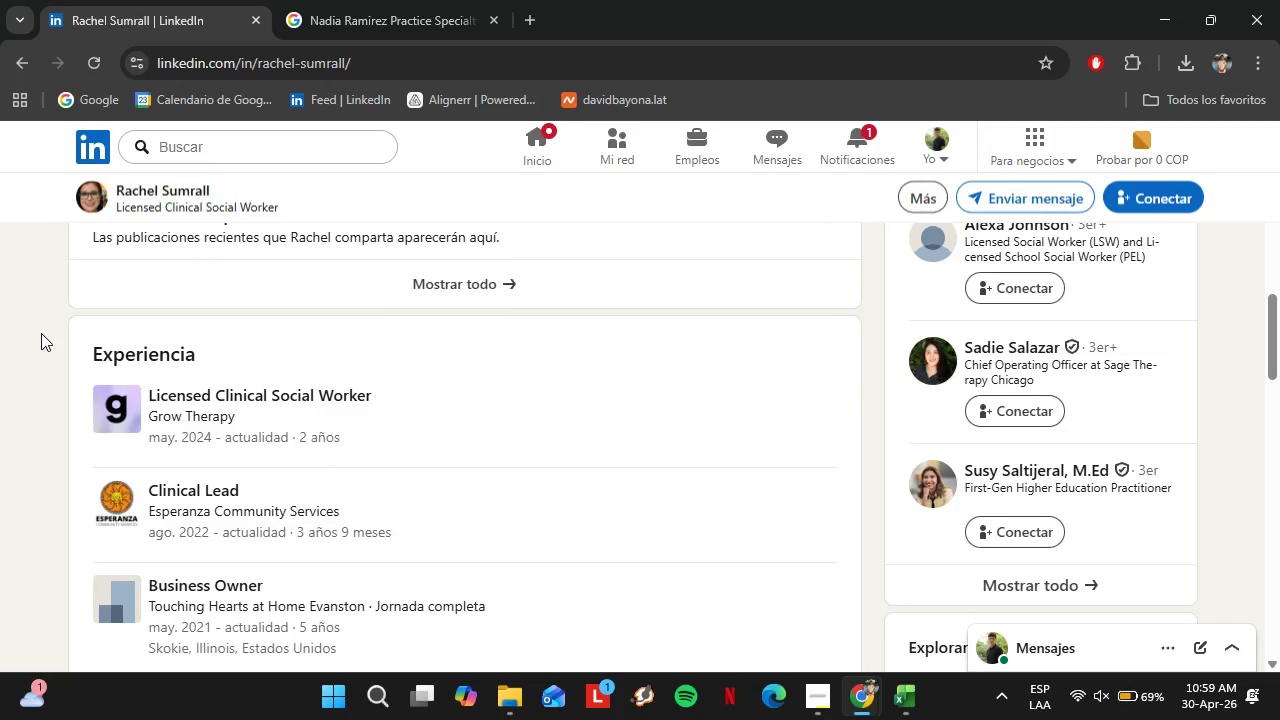 
wait(10.26)
 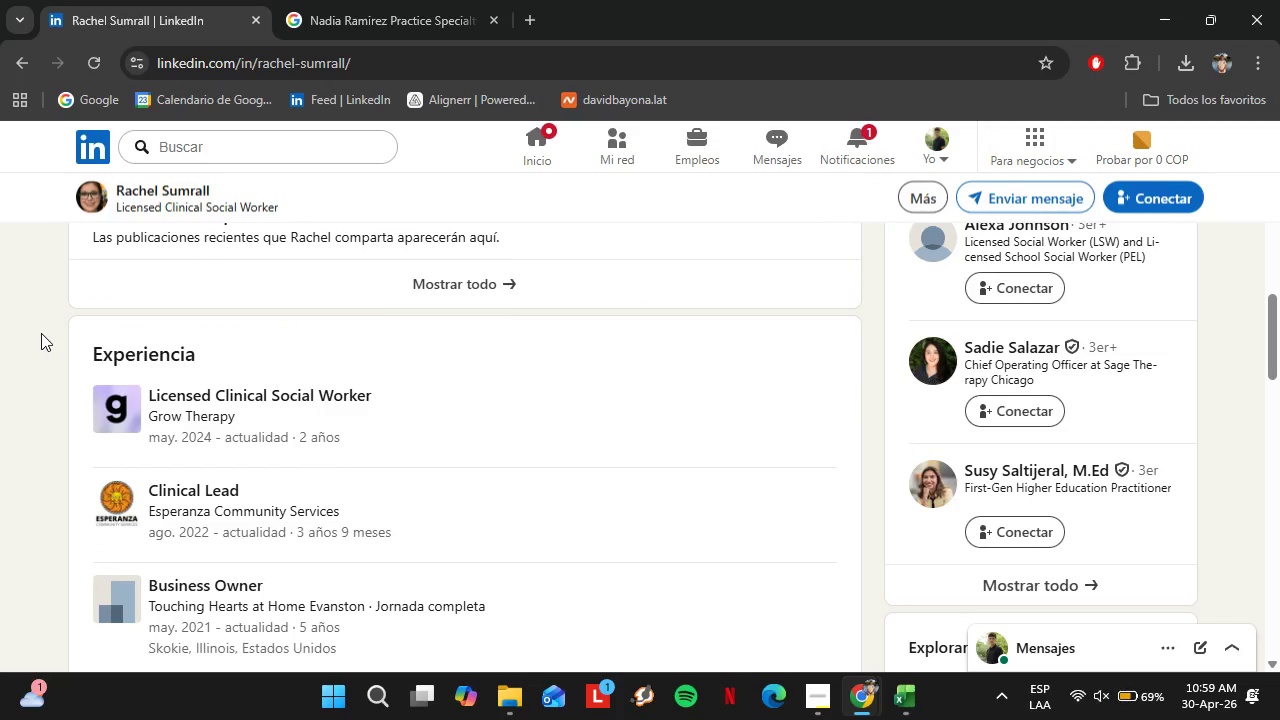 
scroll: coordinate [433, 462], scroll_direction: down, amount: 12.0
 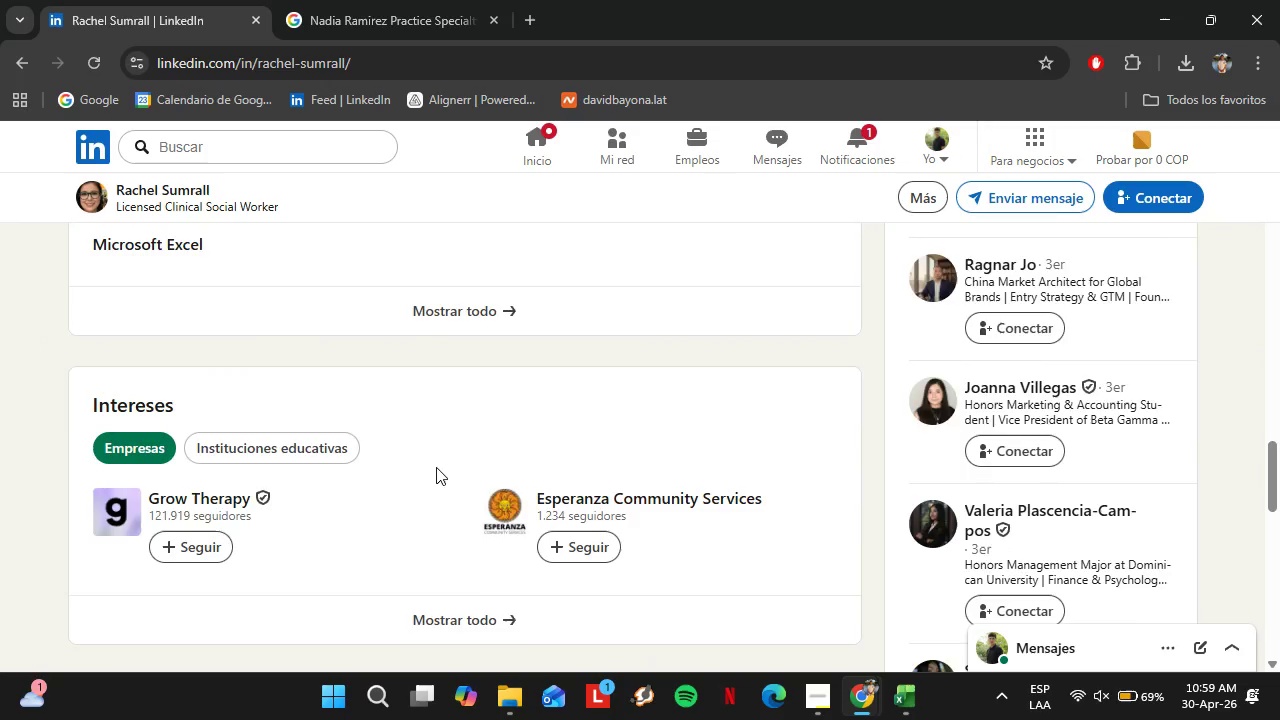 
scroll: coordinate [51, 429], scroll_direction: up, amount: 12.0
 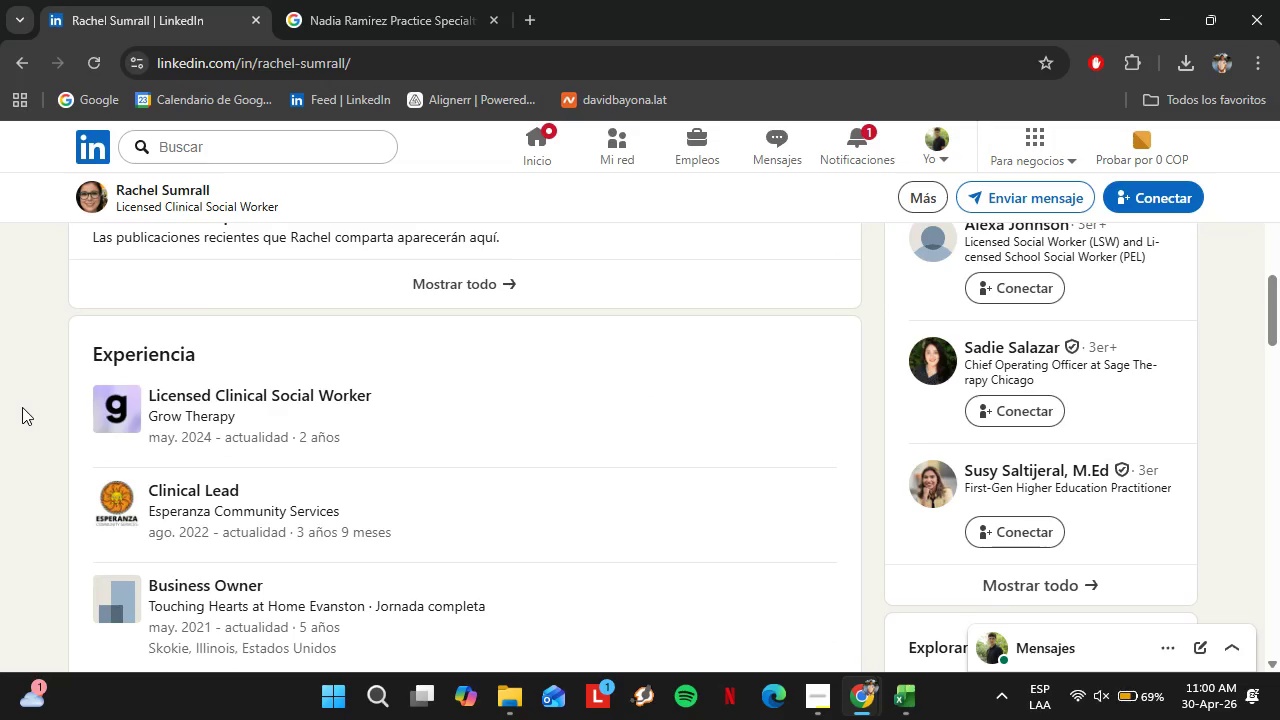 
wait(6.81)
 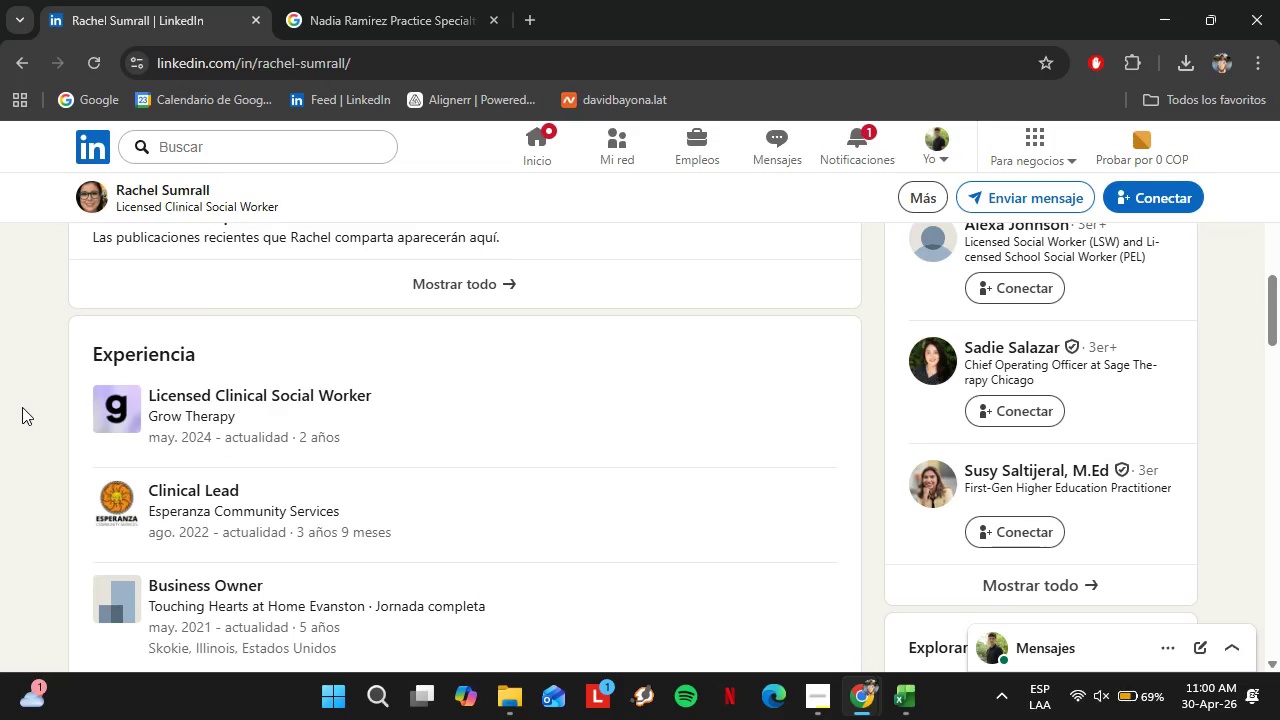 
scroll: coordinate [463, 340], scroll_direction: up, amount: 6.0
 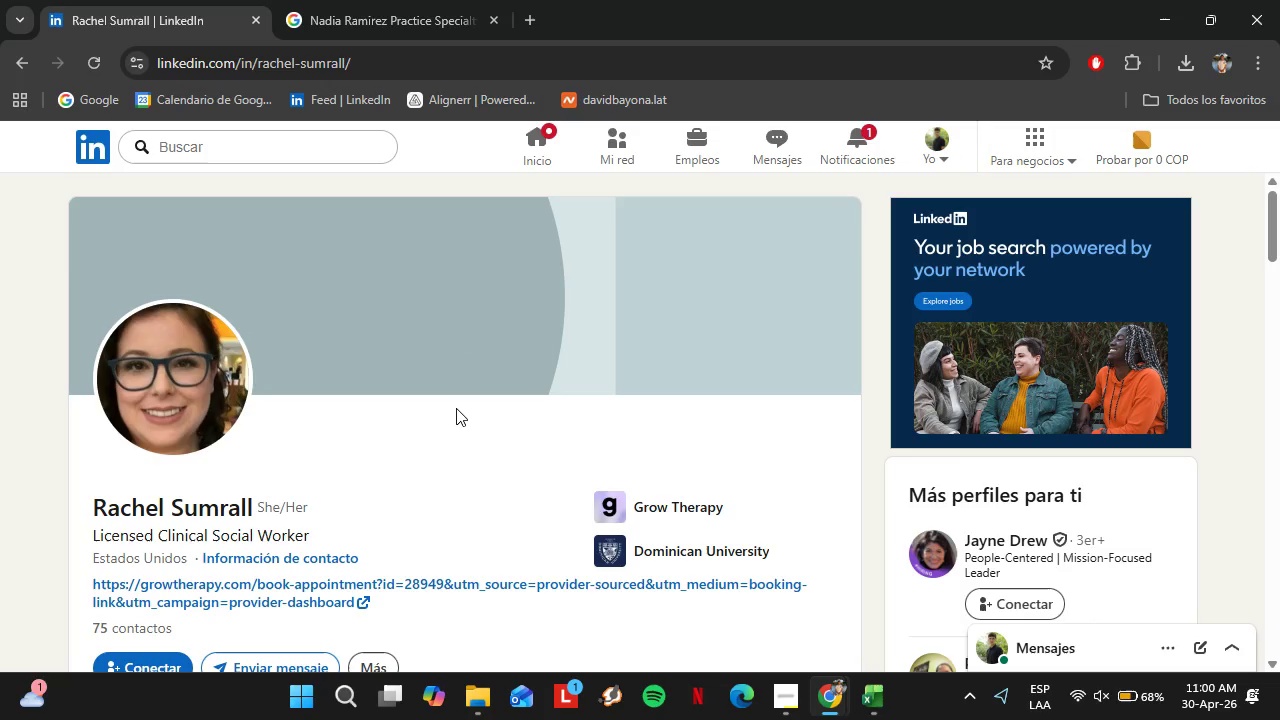 
wait(9.15)
 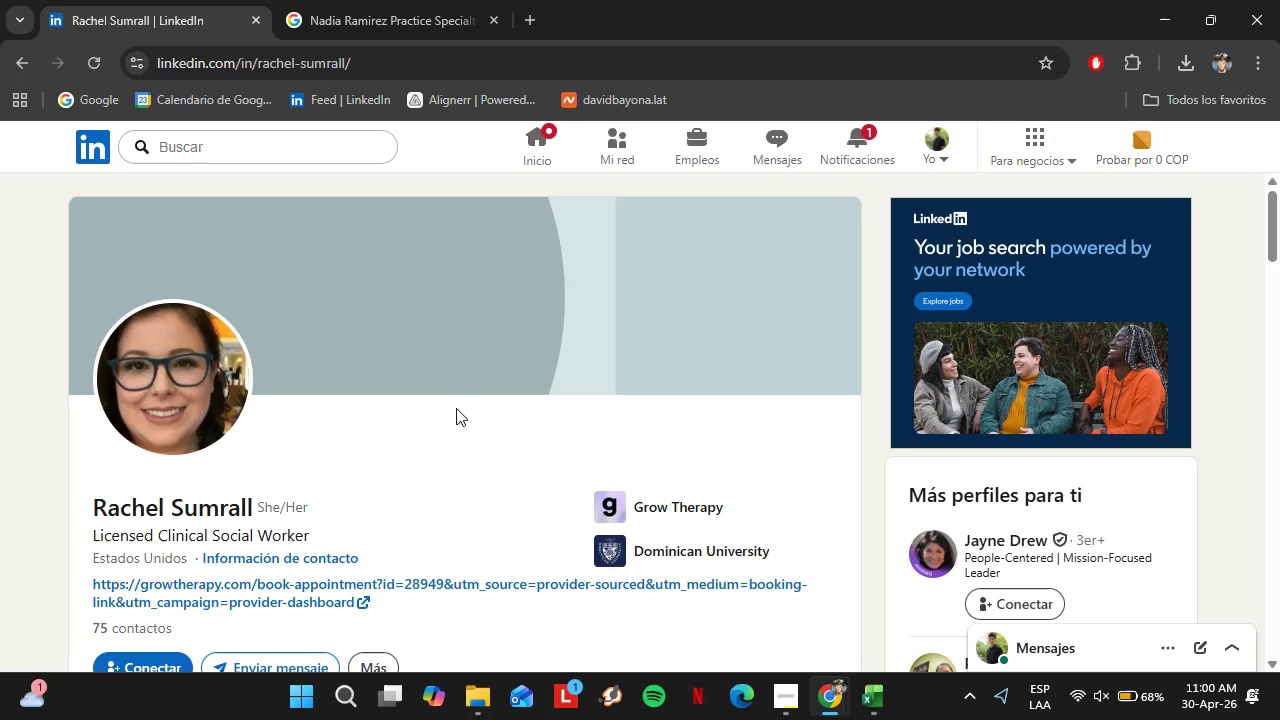 
scroll: coordinate [415, 389], scroll_direction: down, amount: 5.0
 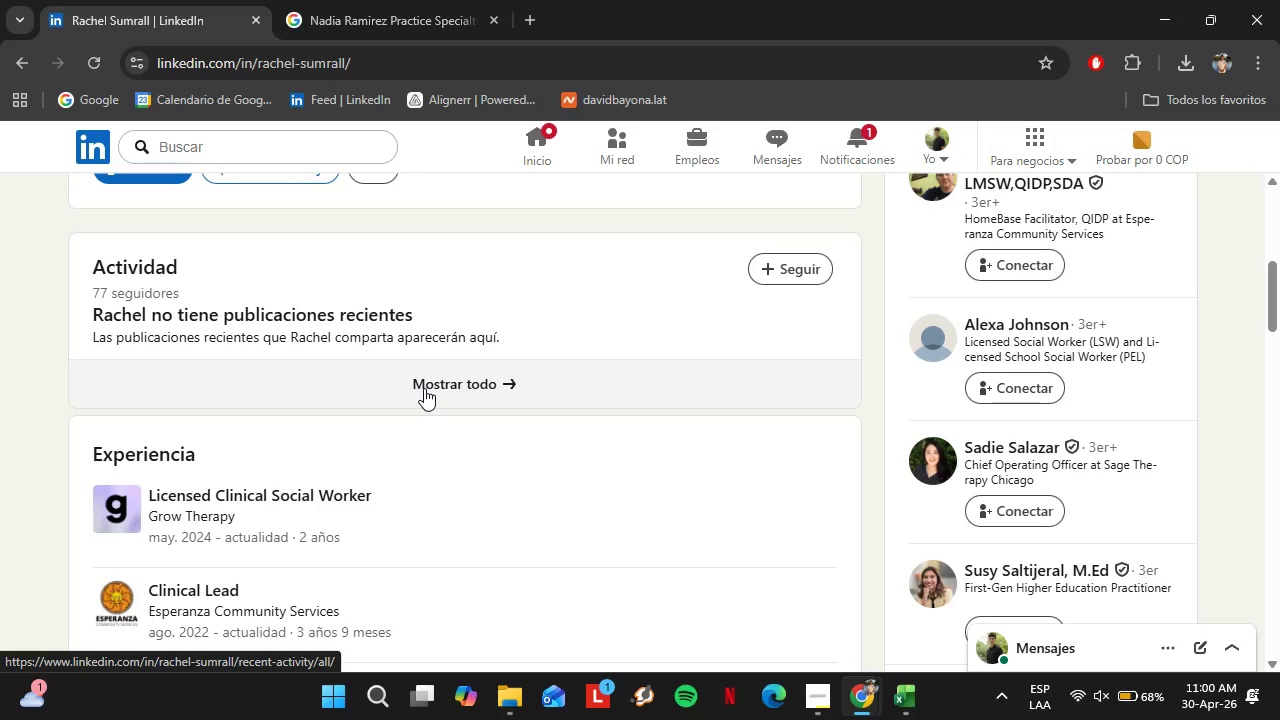 
wait(14.98)
 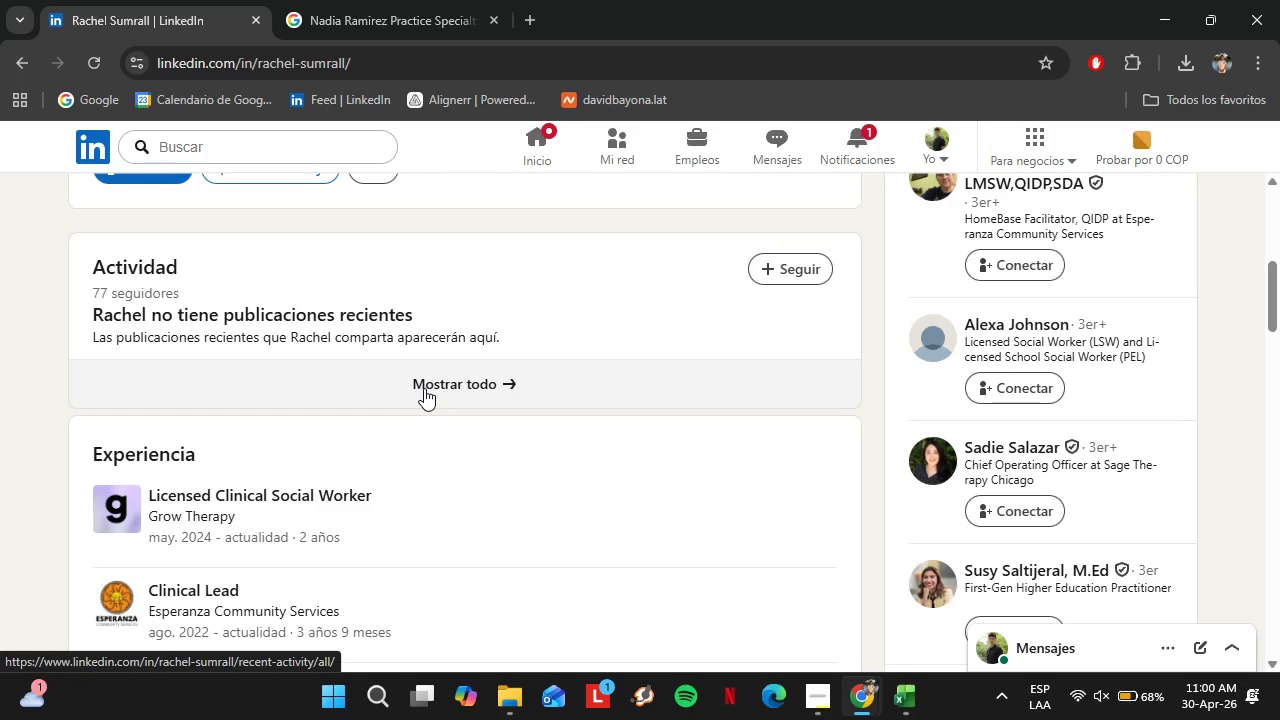 
scroll: coordinate [383, 441], scroll_direction: up, amount: 6.0
 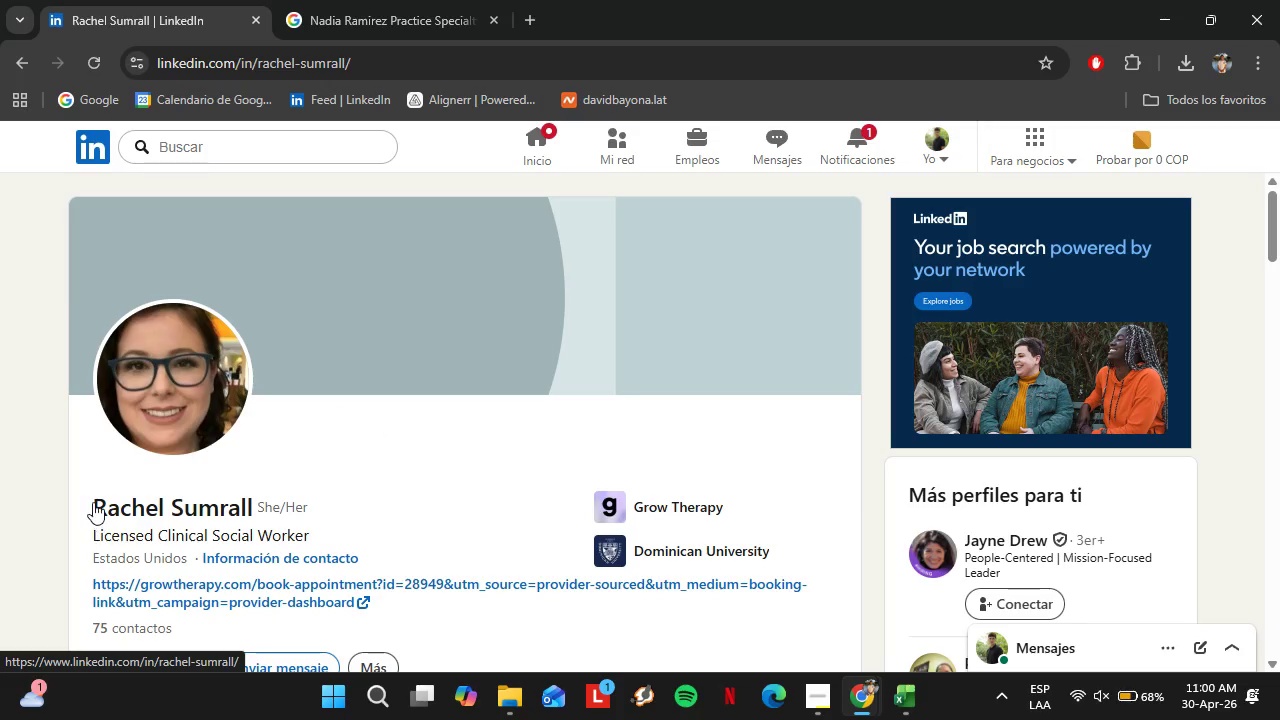 
left_click_drag(start_coordinate=[93, 498], to_coordinate=[145, 508])
 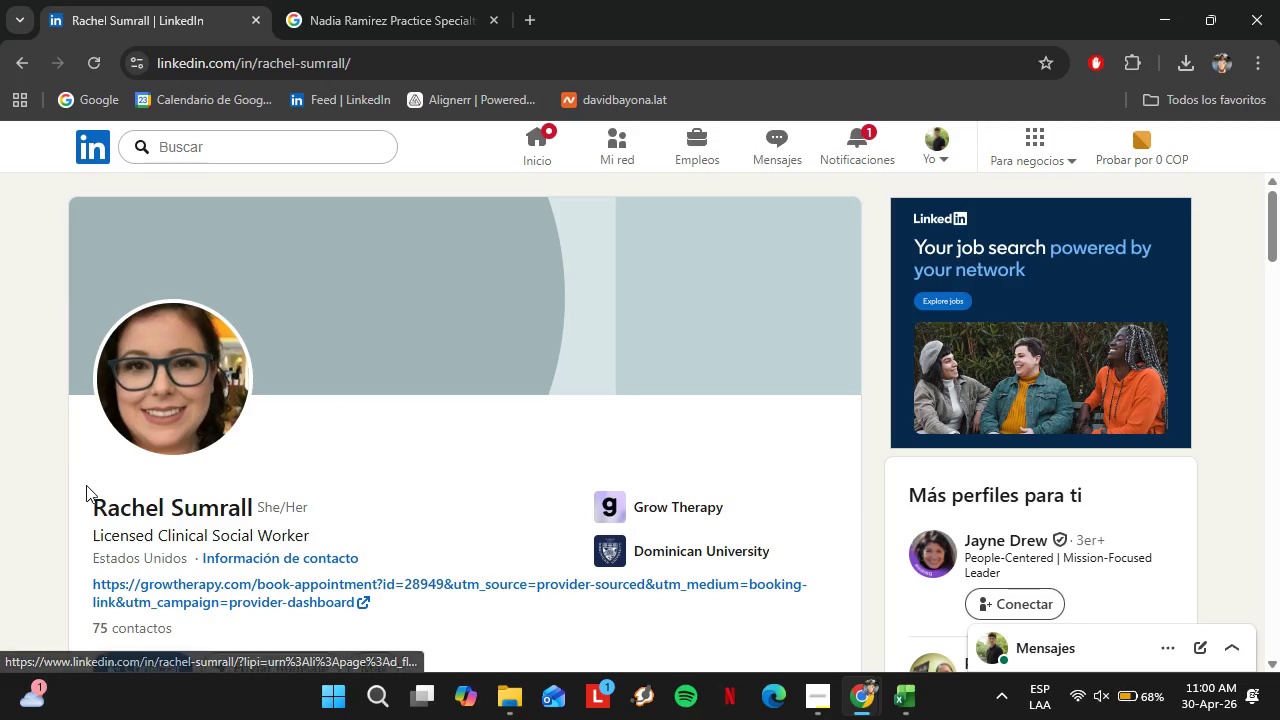 
left_click_drag(start_coordinate=[83, 483], to_coordinate=[251, 512])
 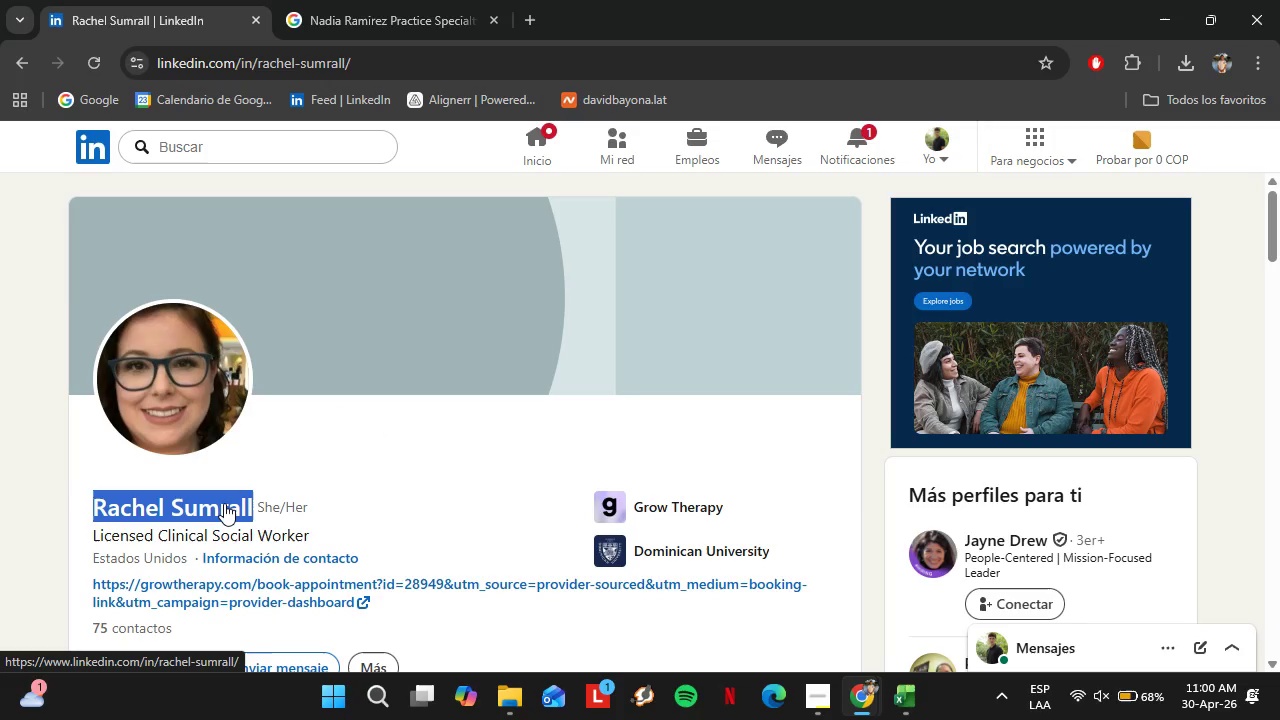 
right_click([224, 503])
 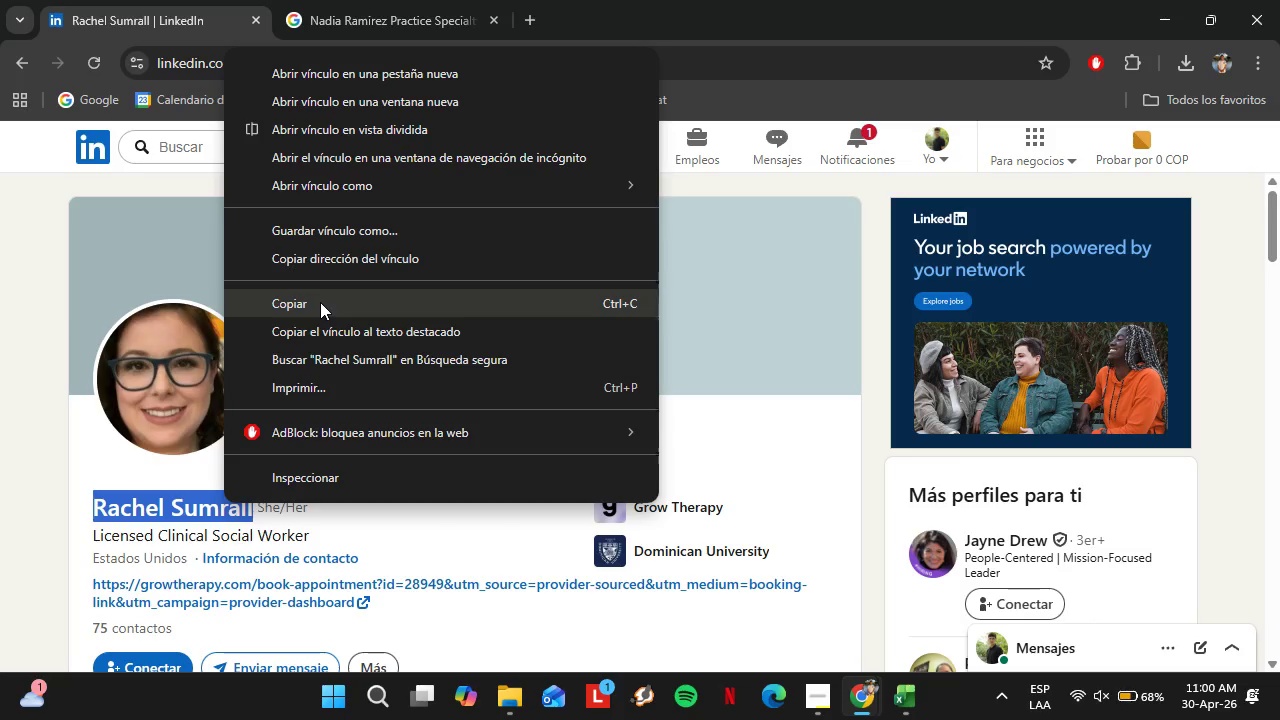 
double_click([401, 0])
 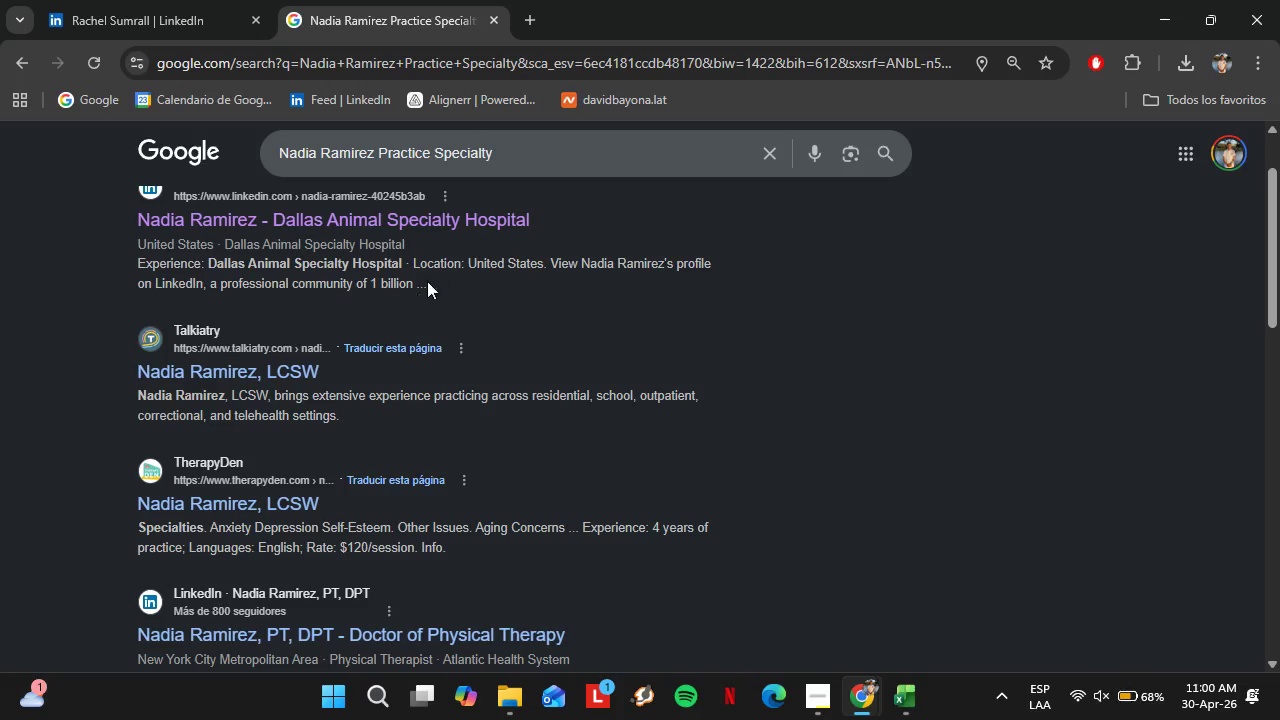 
scroll: coordinate [425, 284], scroll_direction: up, amount: 4.0
 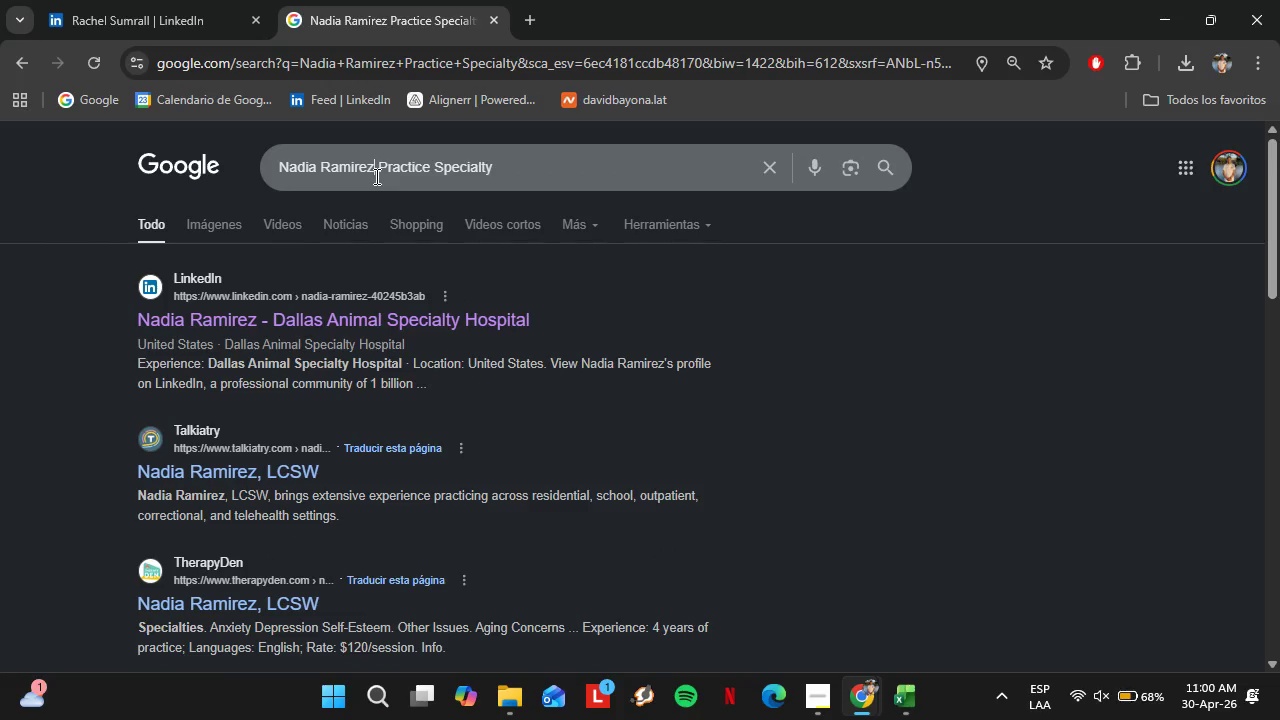 
left_click_drag(start_coordinate=[375, 176], to_coordinate=[281, 165])
 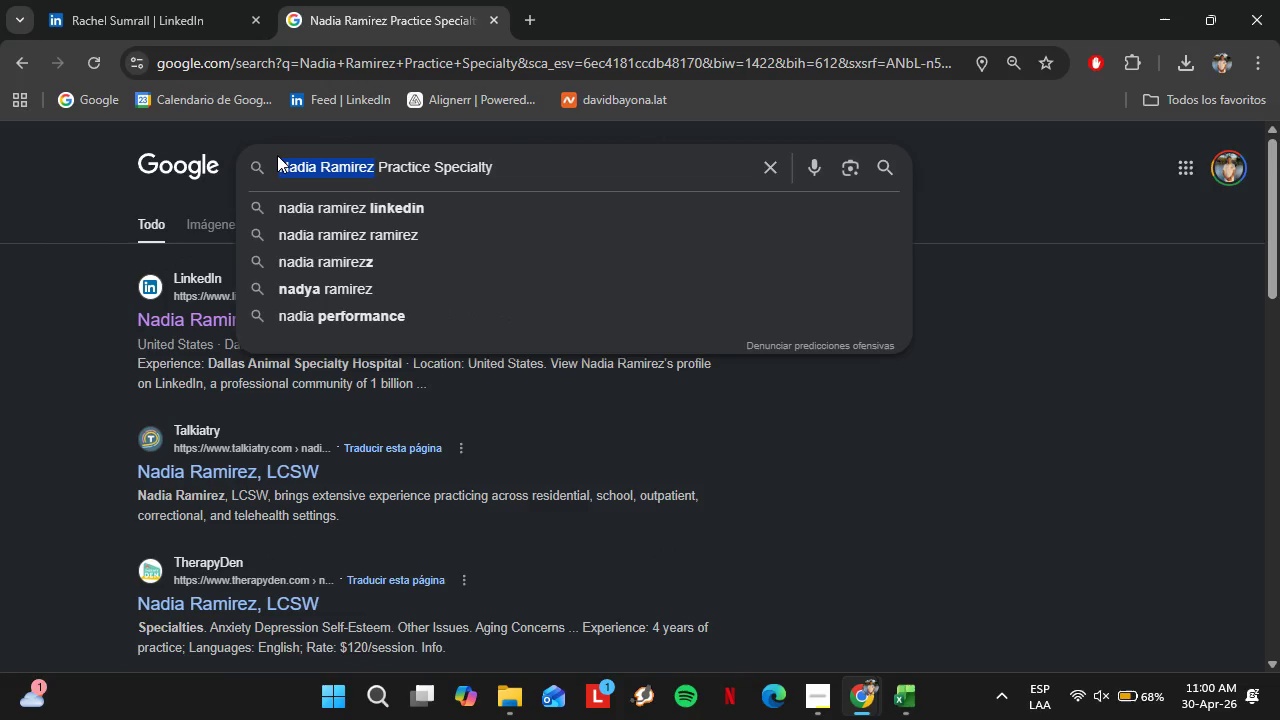 
key(Control+V)
 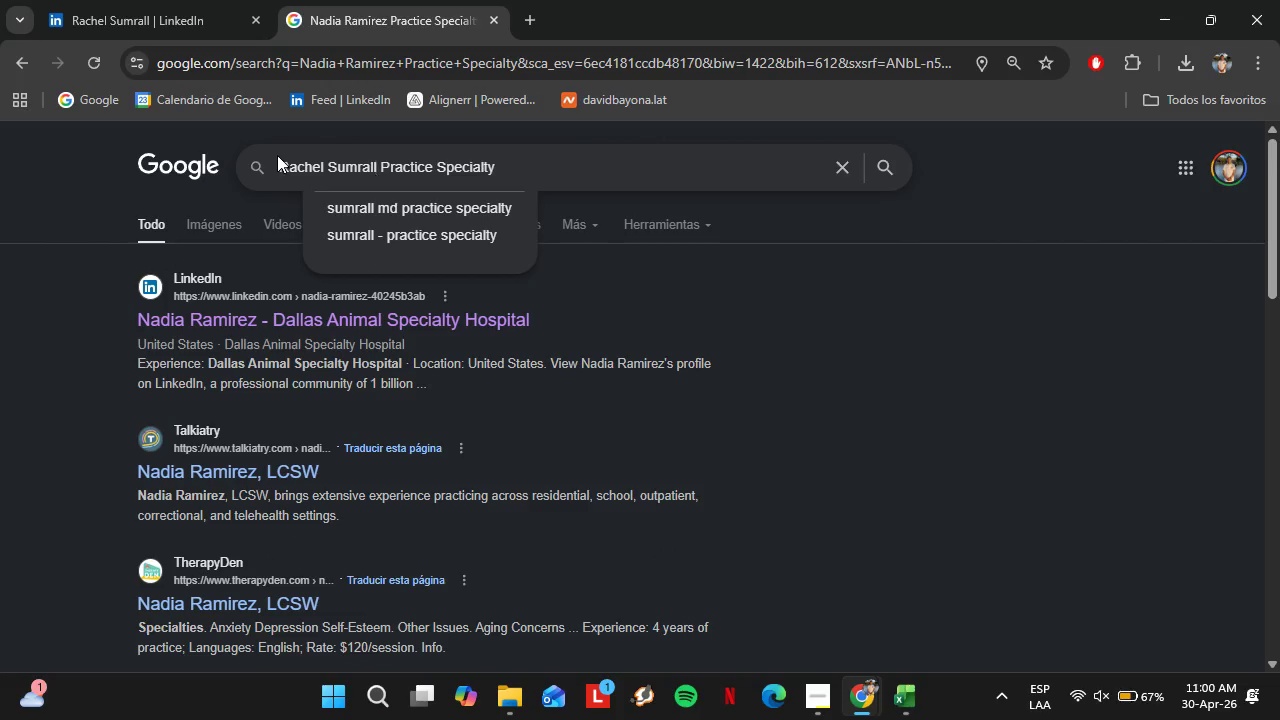 
key(Control+Enter)
 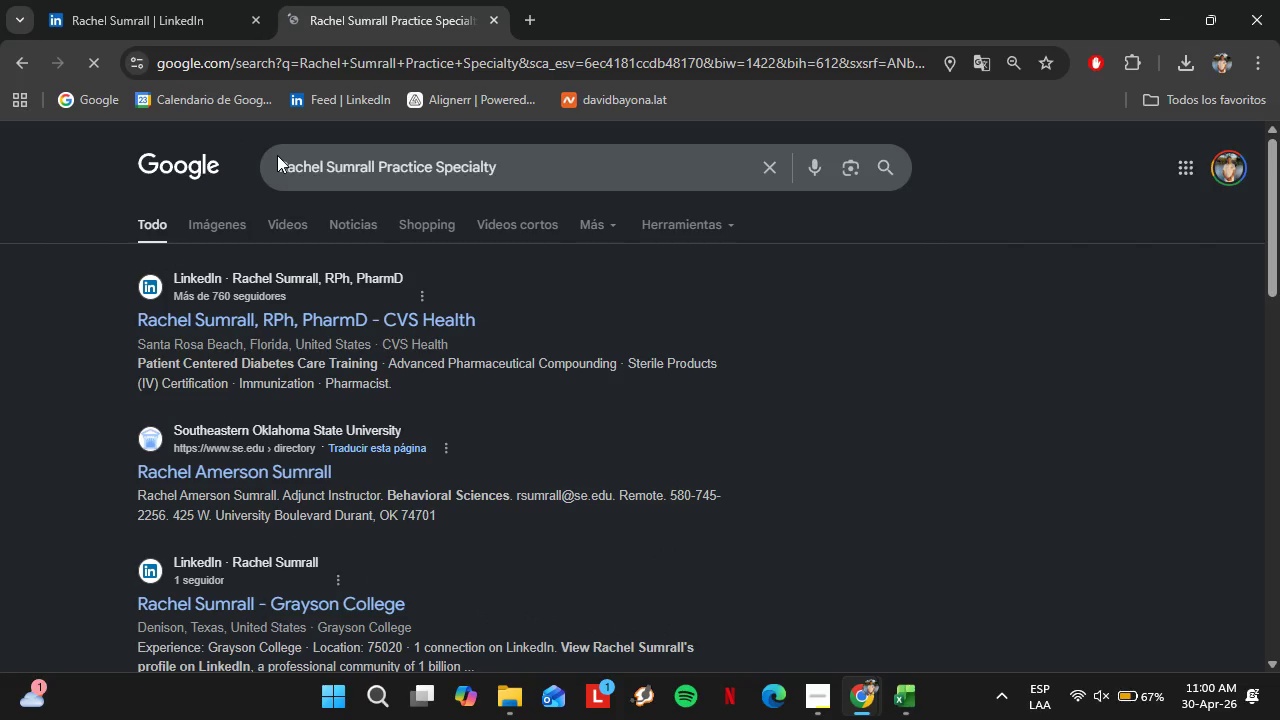 
wait(5.39)
 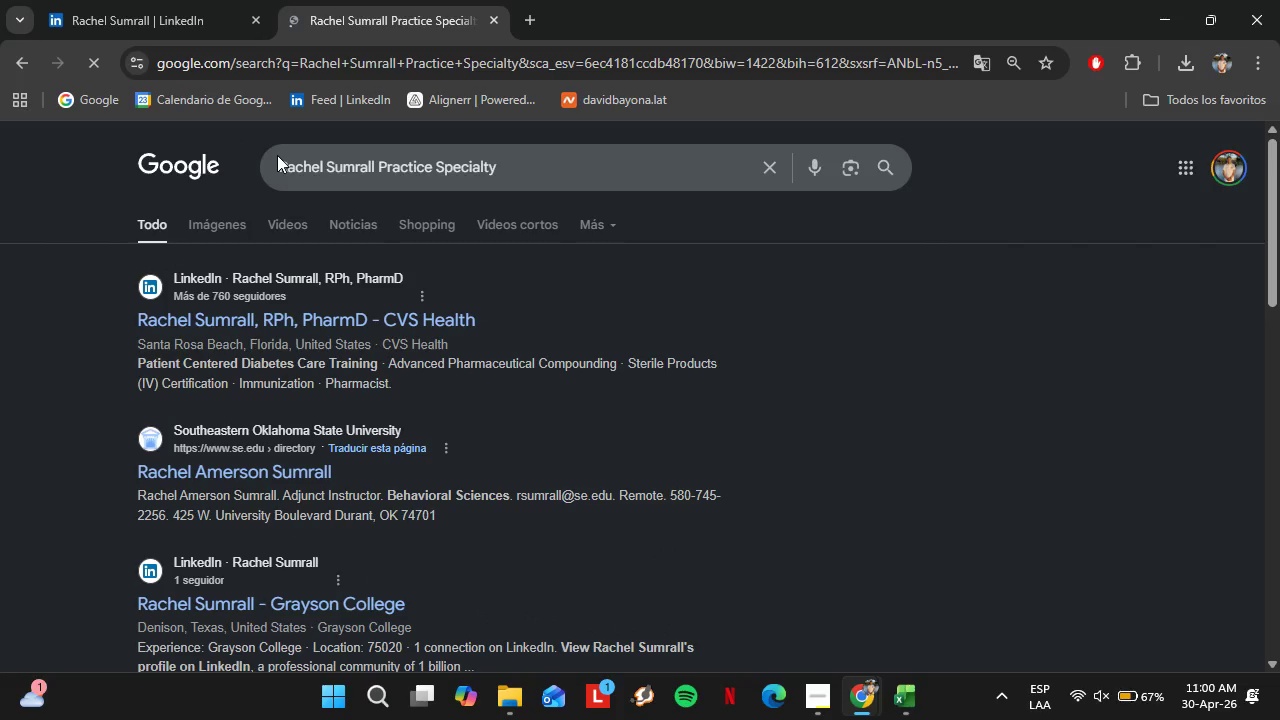 
left_click([64, 0])
 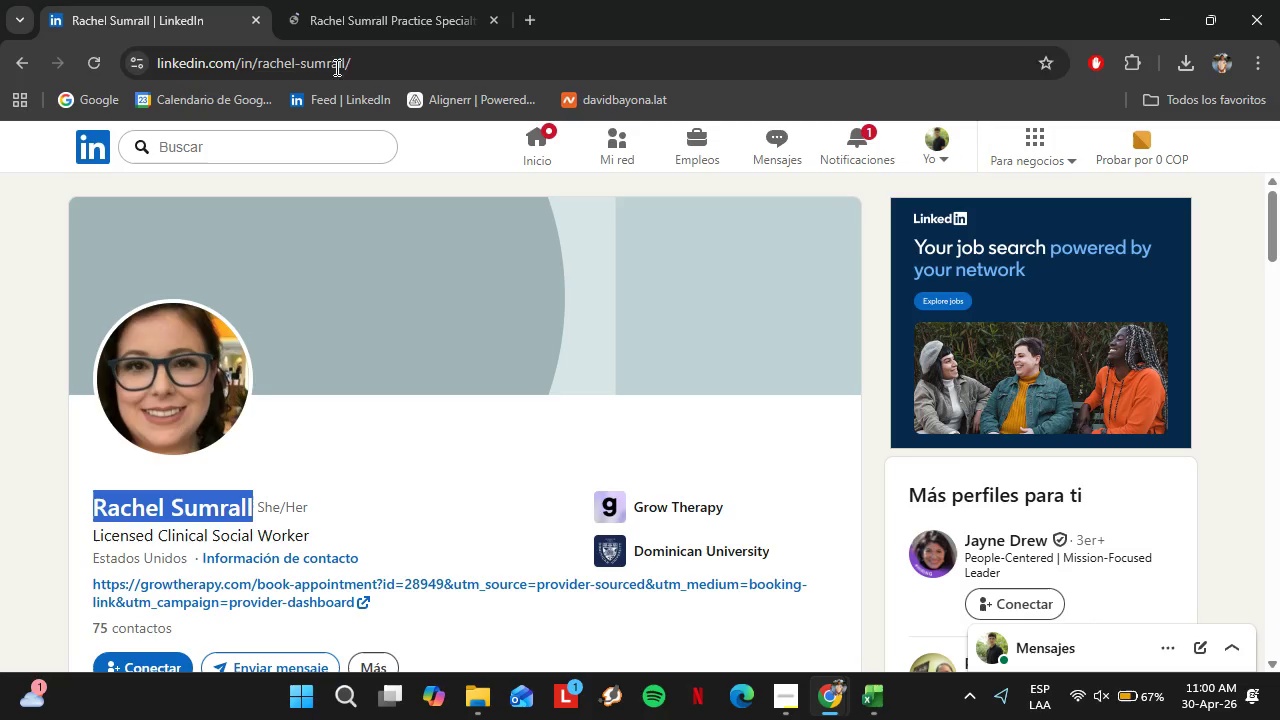 
left_click([349, 0])
 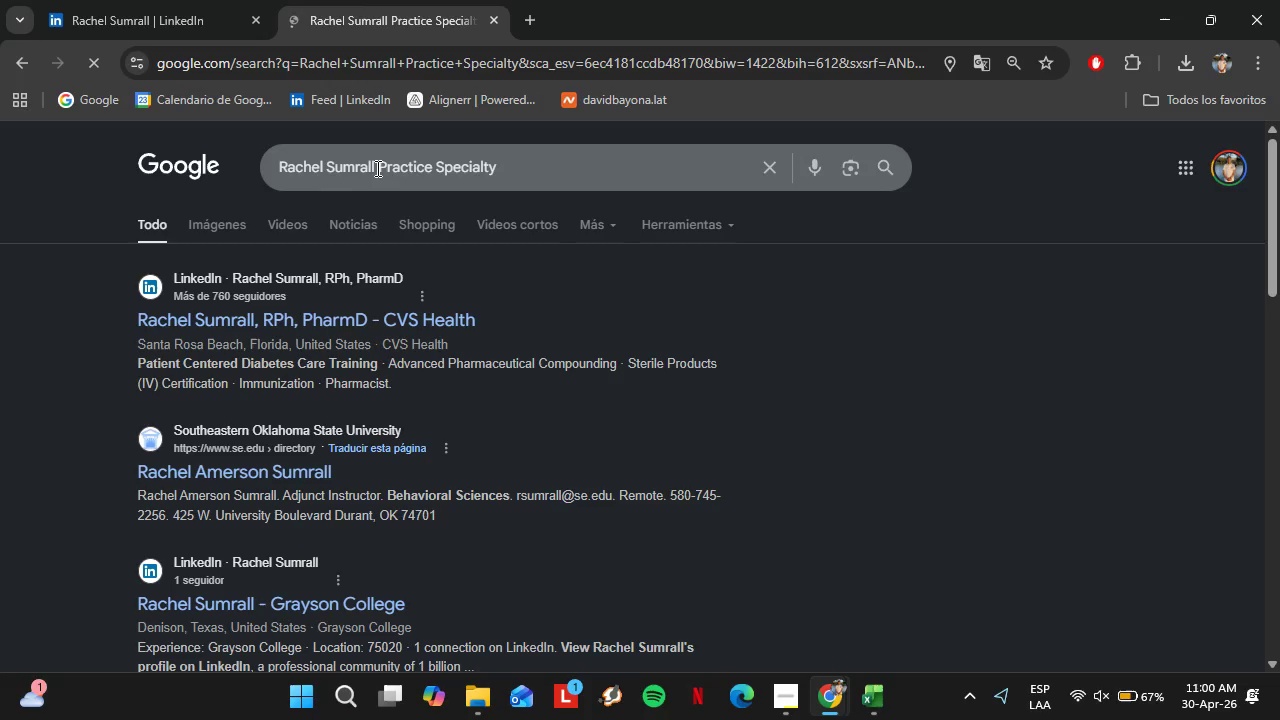 
left_click([378, 168])
 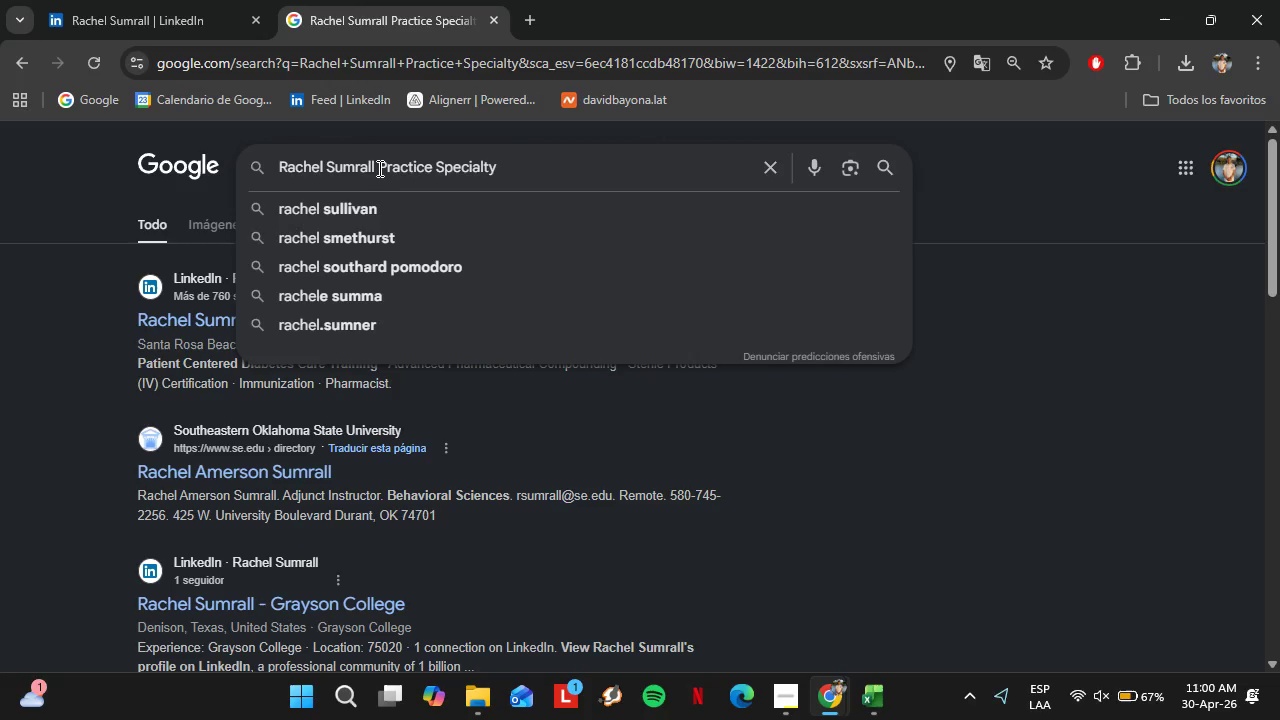 
key(Enter)
 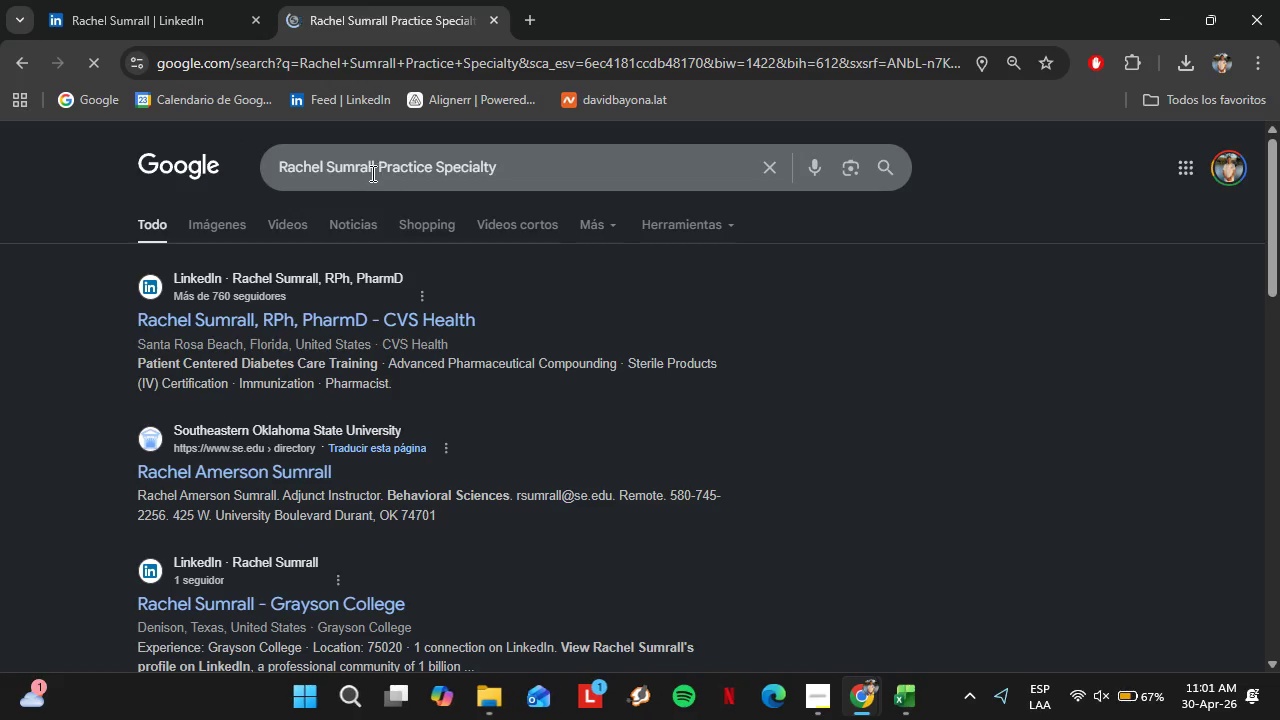 
left_click([378, 165])
 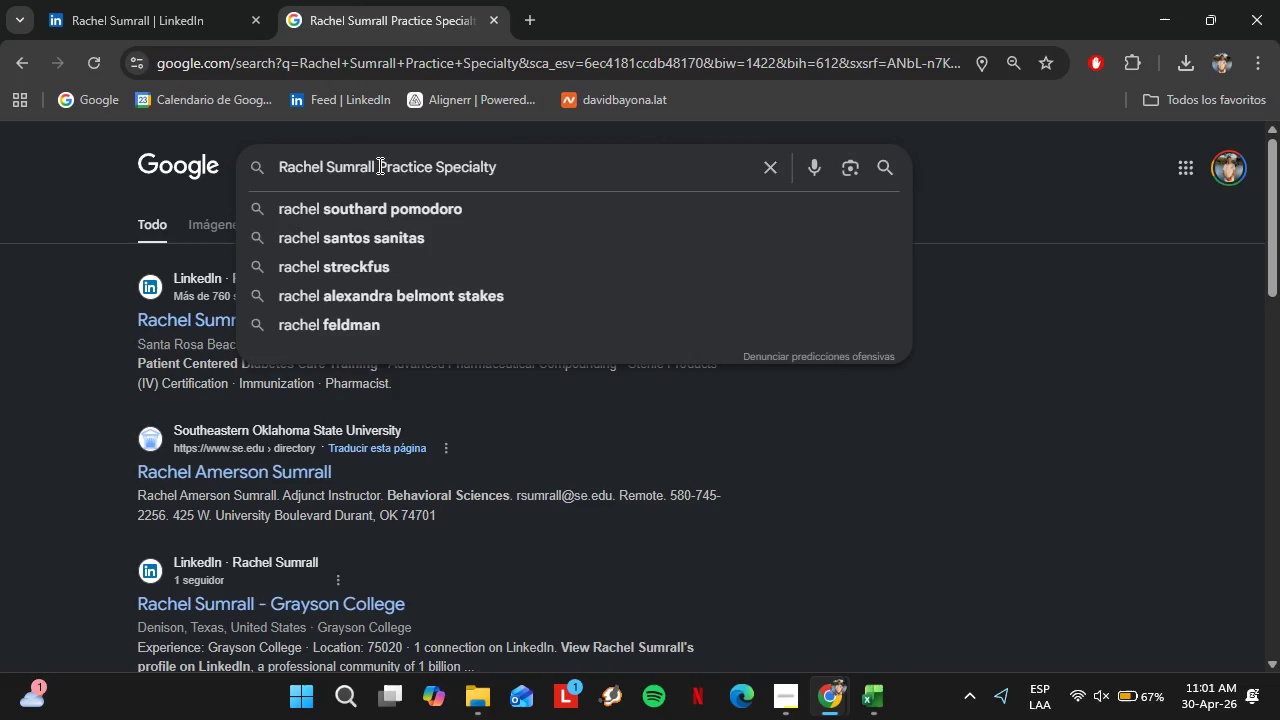 
type(LCSW )
 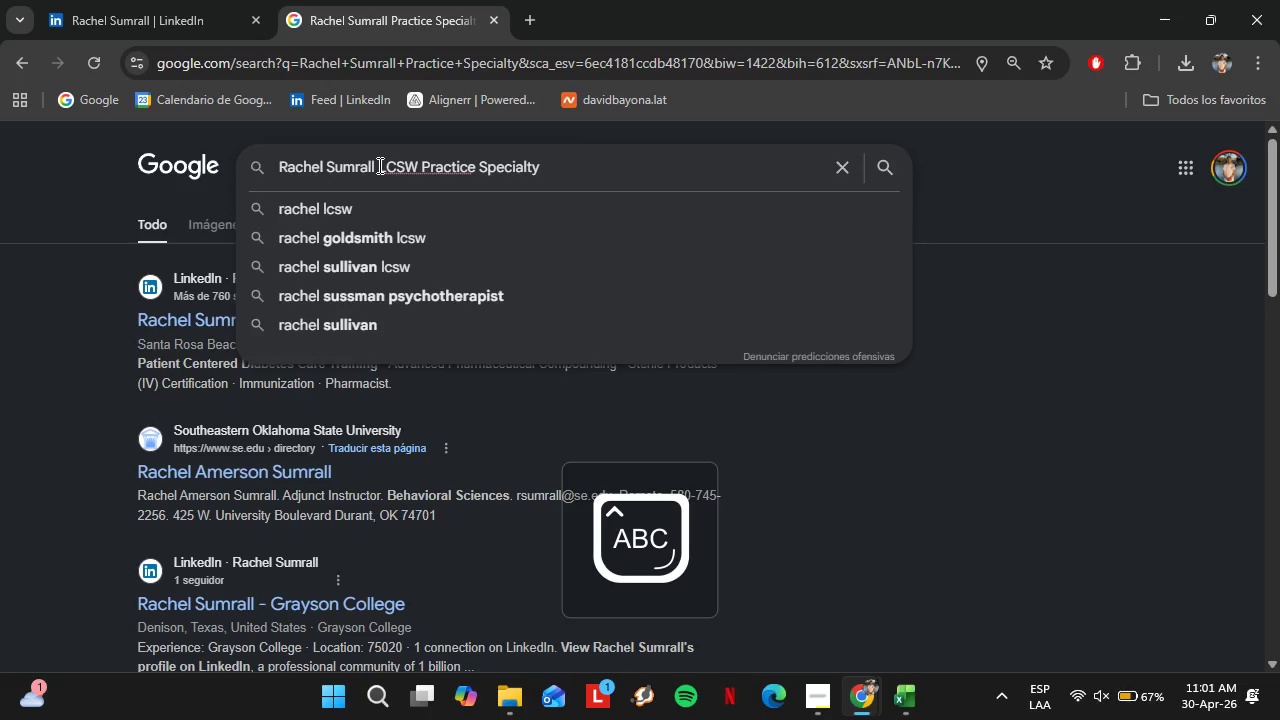 
key(Enter)
 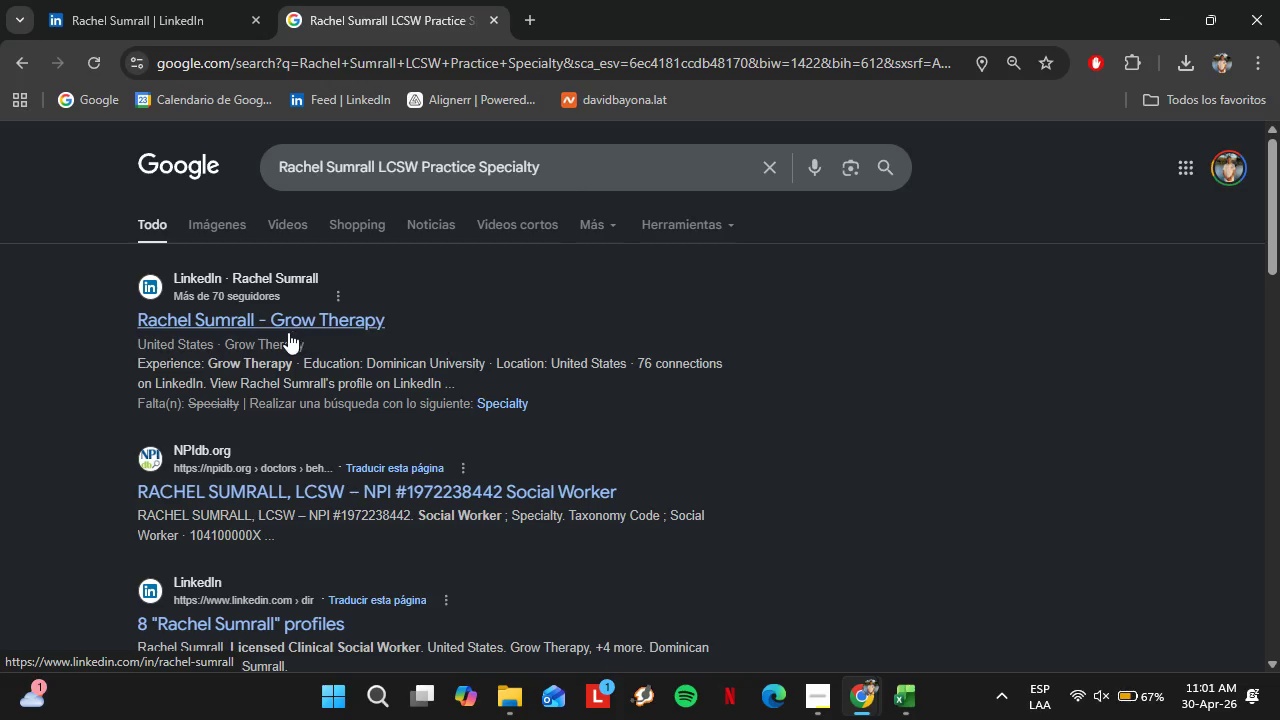 
wait(35.36)
 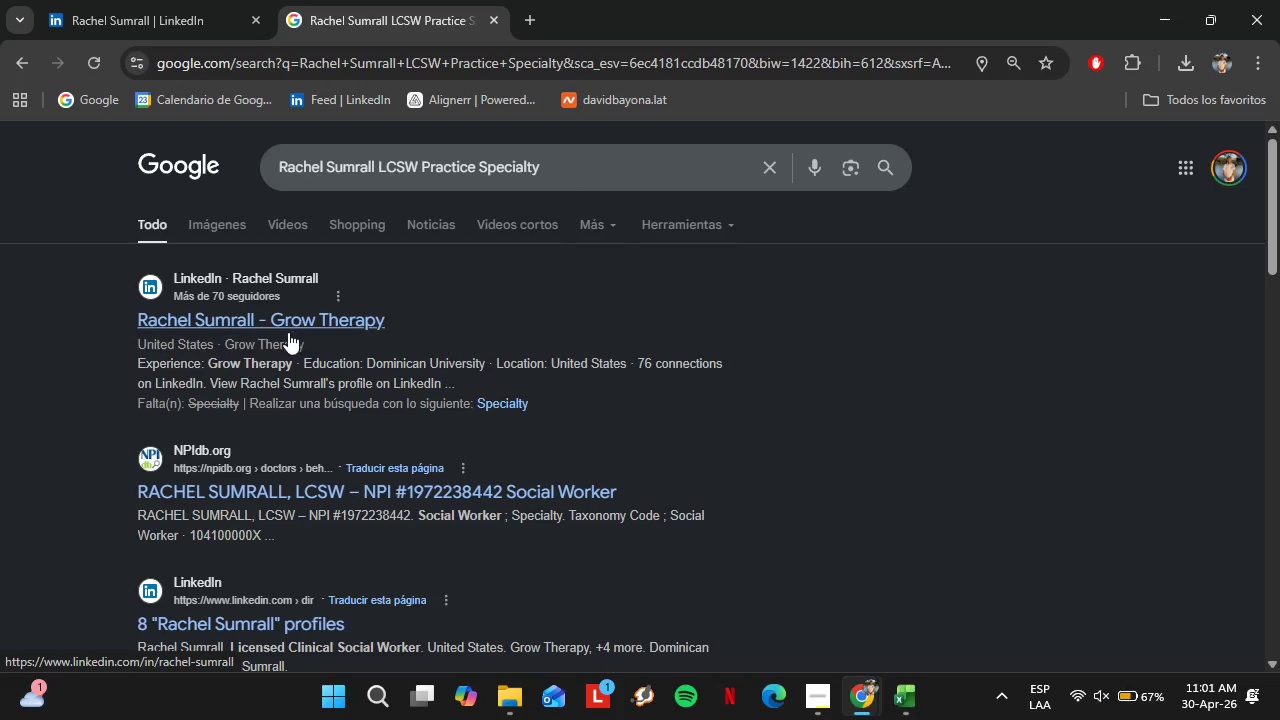 
left_click([210, 0])
 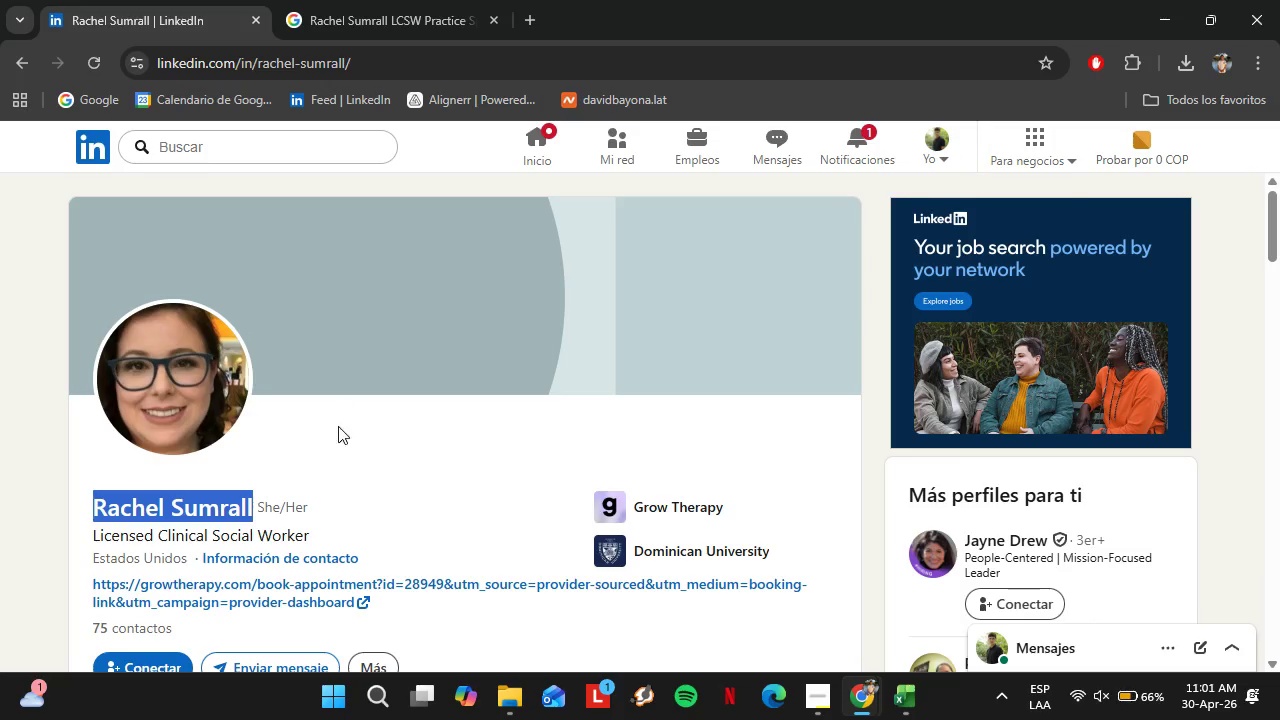 
scroll: coordinate [400, 446], scroll_direction: down, amount: 9.0
 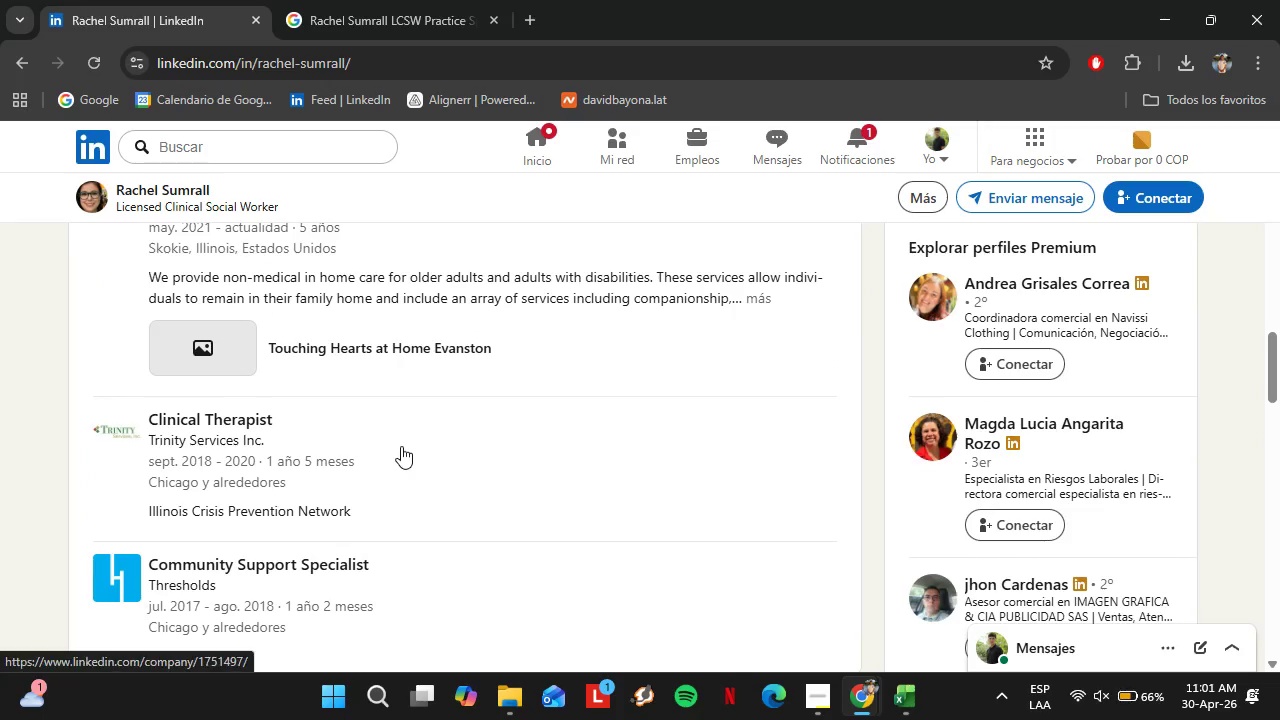 
scroll: coordinate [401, 446], scroll_direction: up, amount: 3.0
 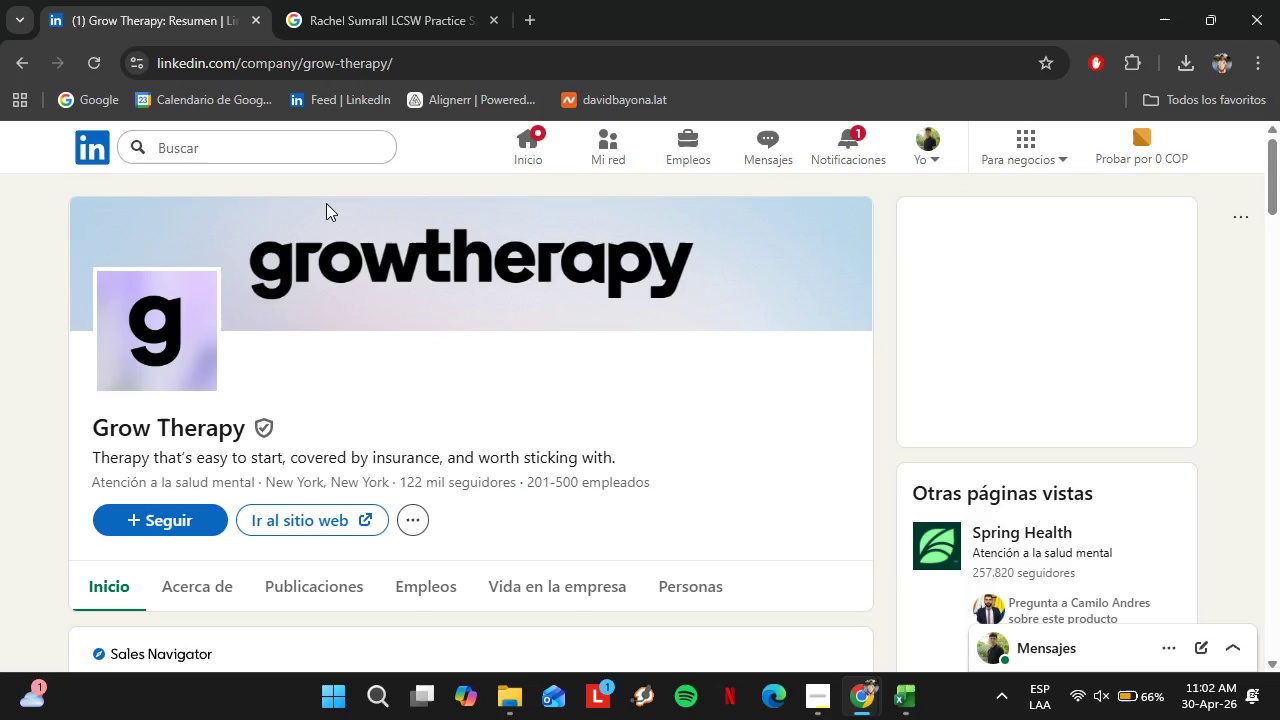 
wait(19.59)
 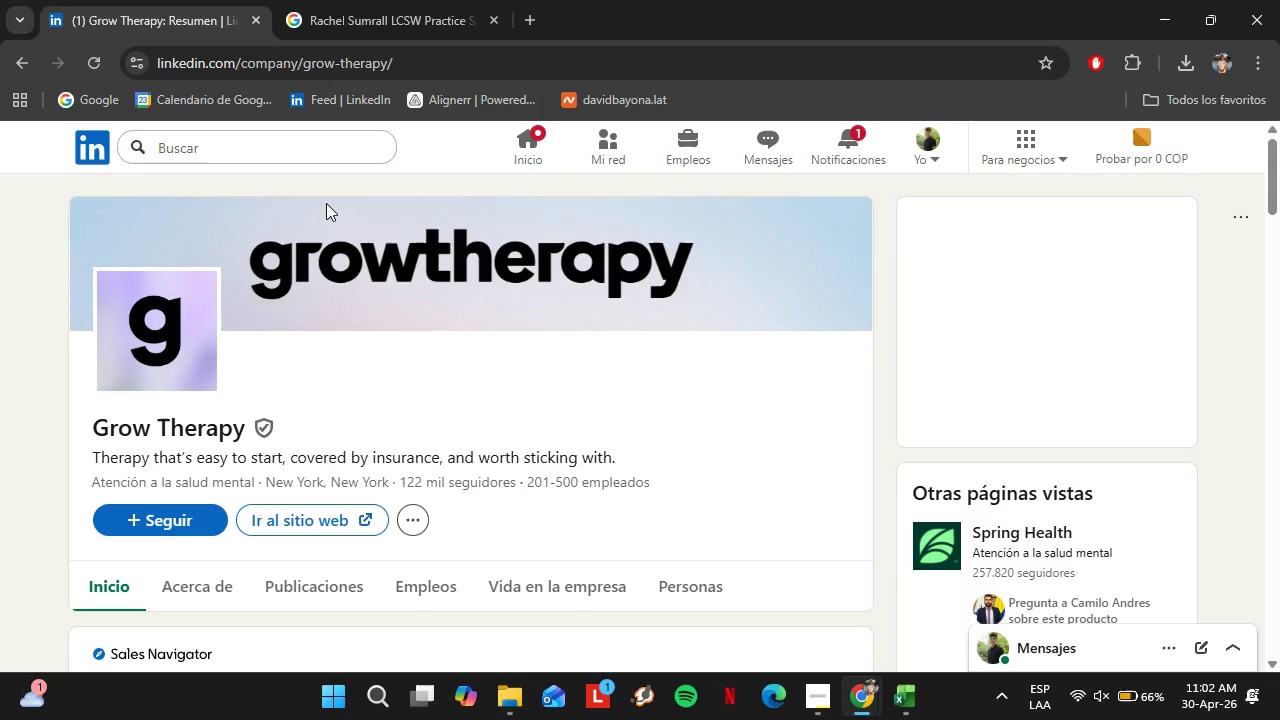 
left_click([285, 529])
 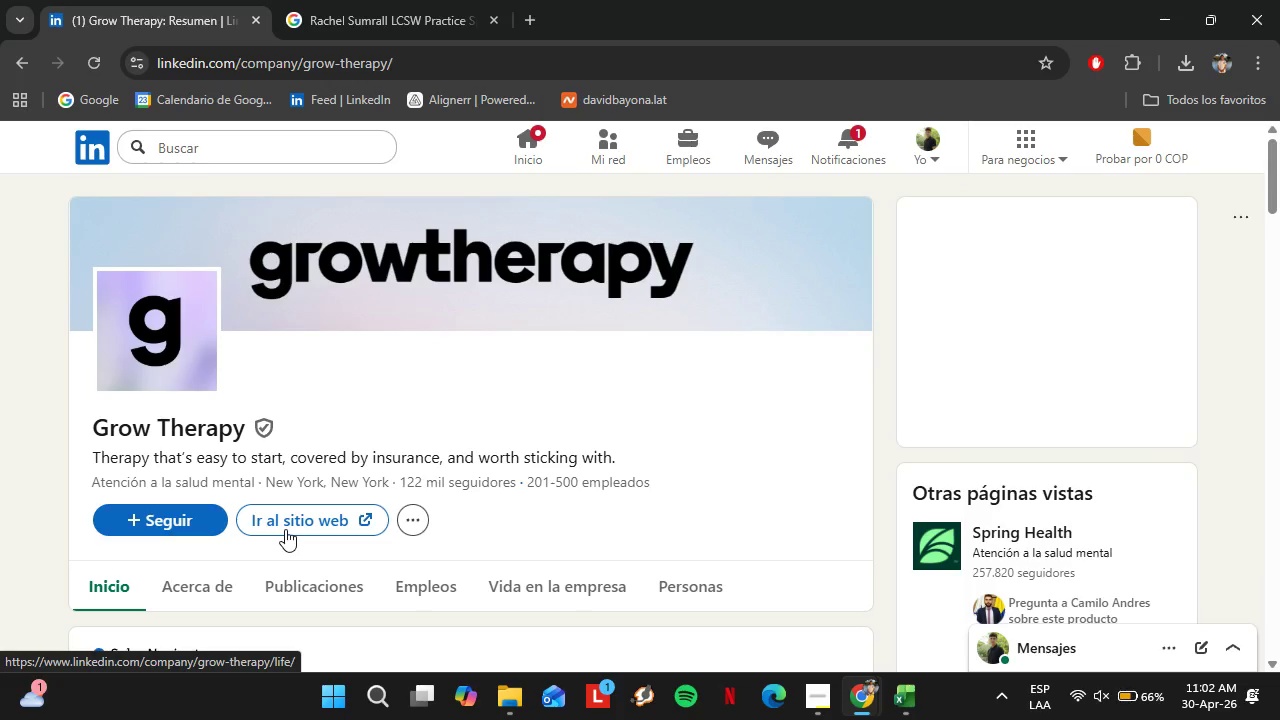 
left_click([324, 527])
 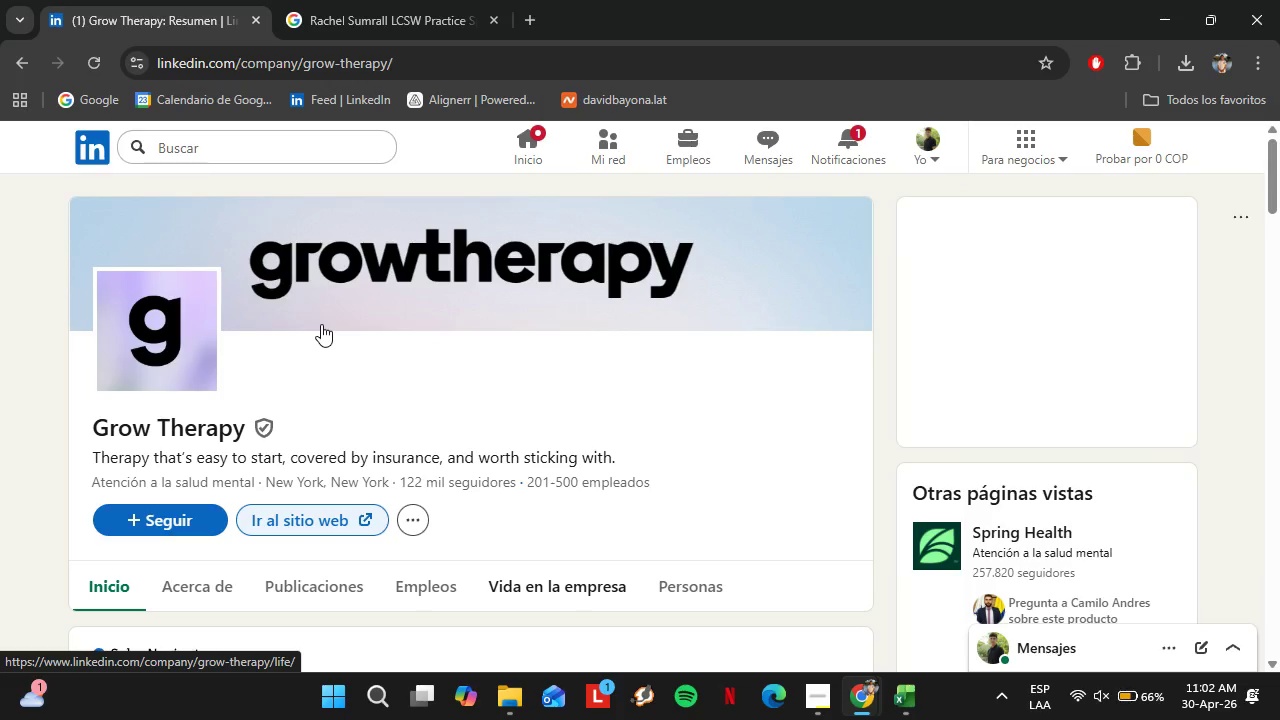 
left_click([264, 0])
 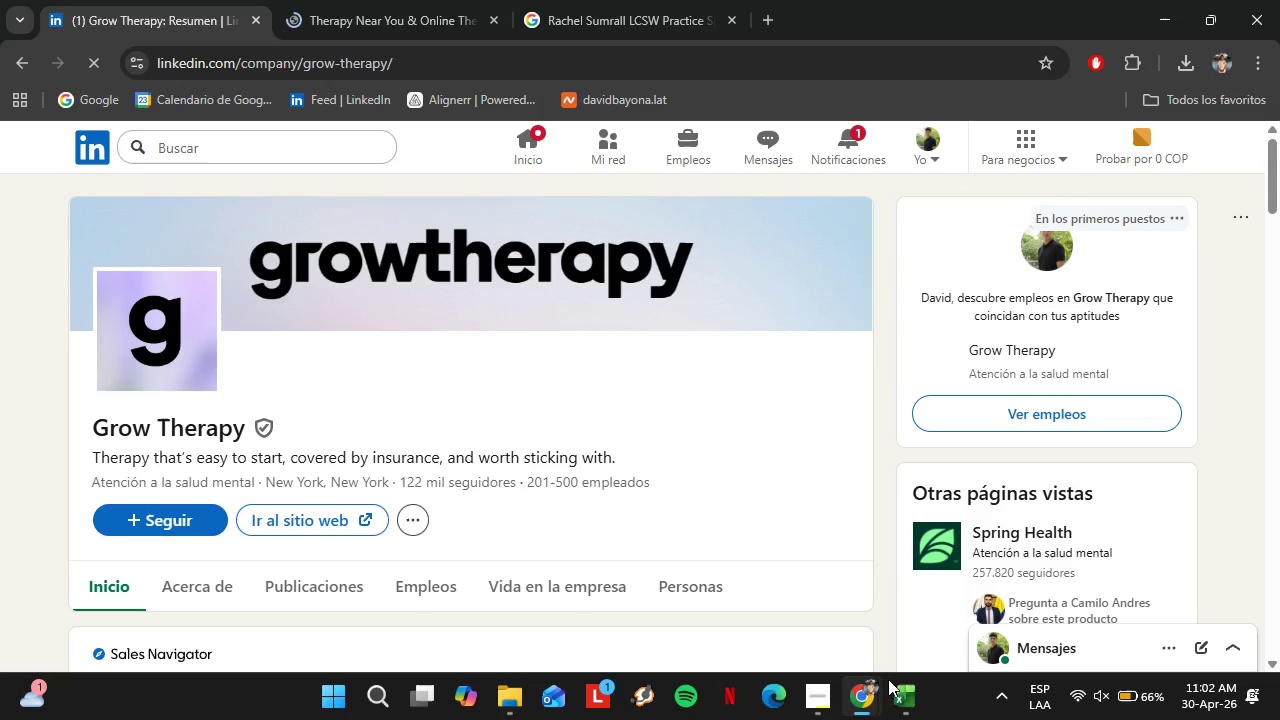 
left_click([900, 692])
 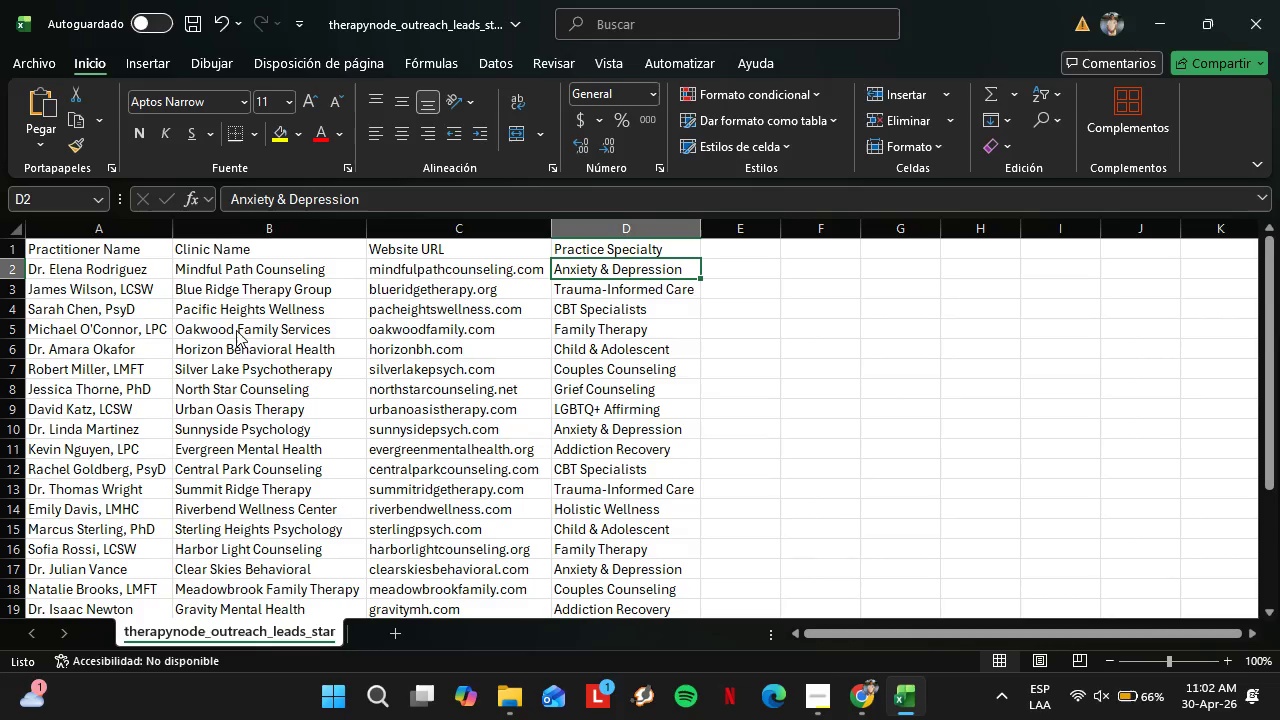 
scroll: coordinate [286, 473], scroll_direction: down, amount: 3.0
 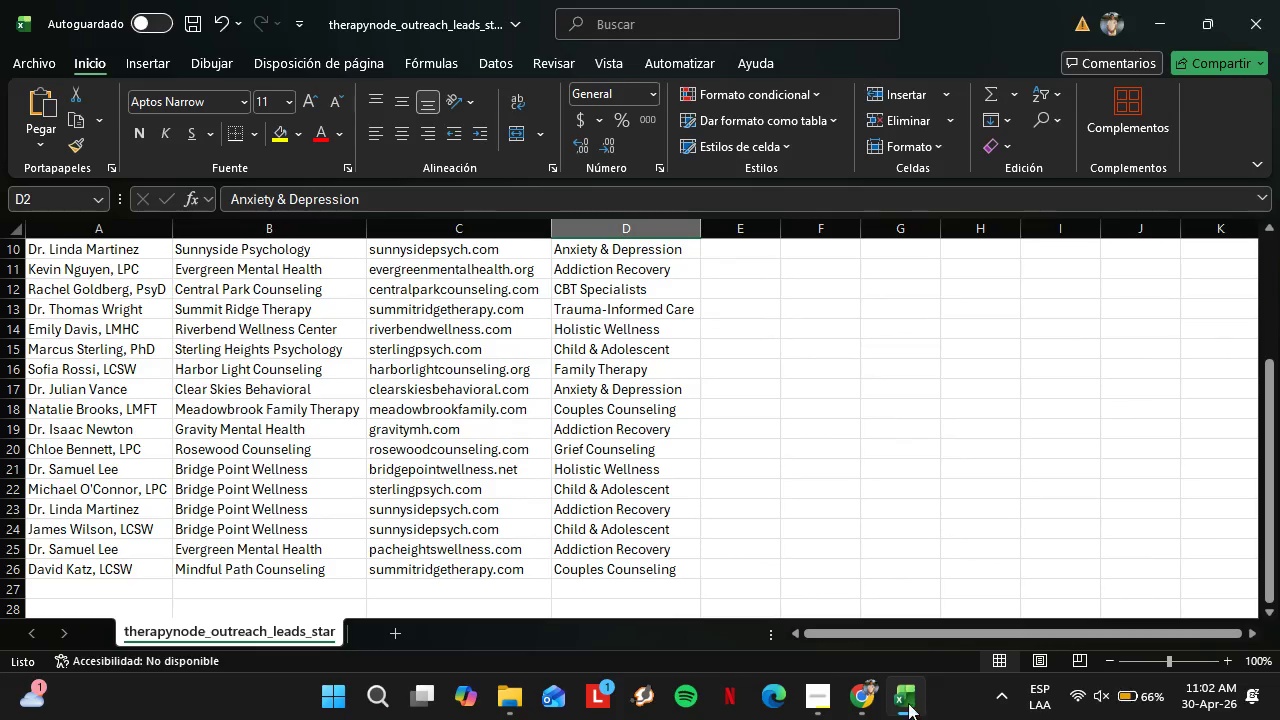 
left_click([873, 705])
 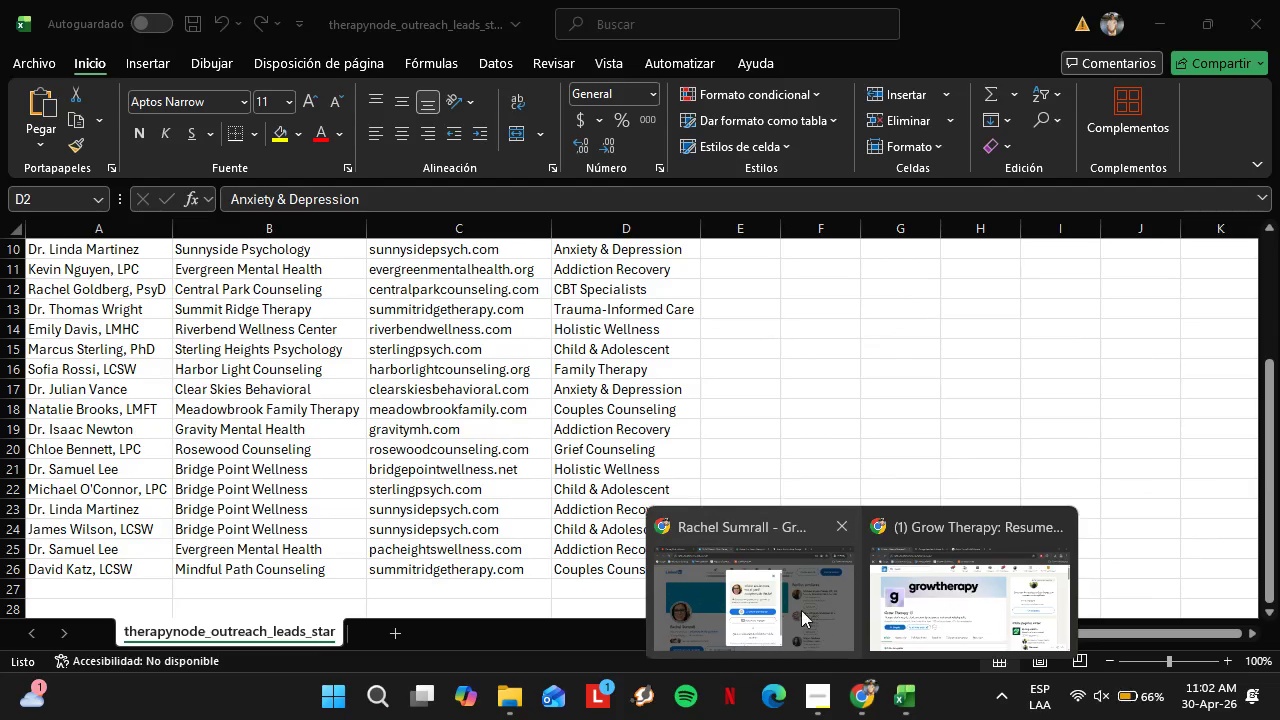 
left_click([801, 610])
 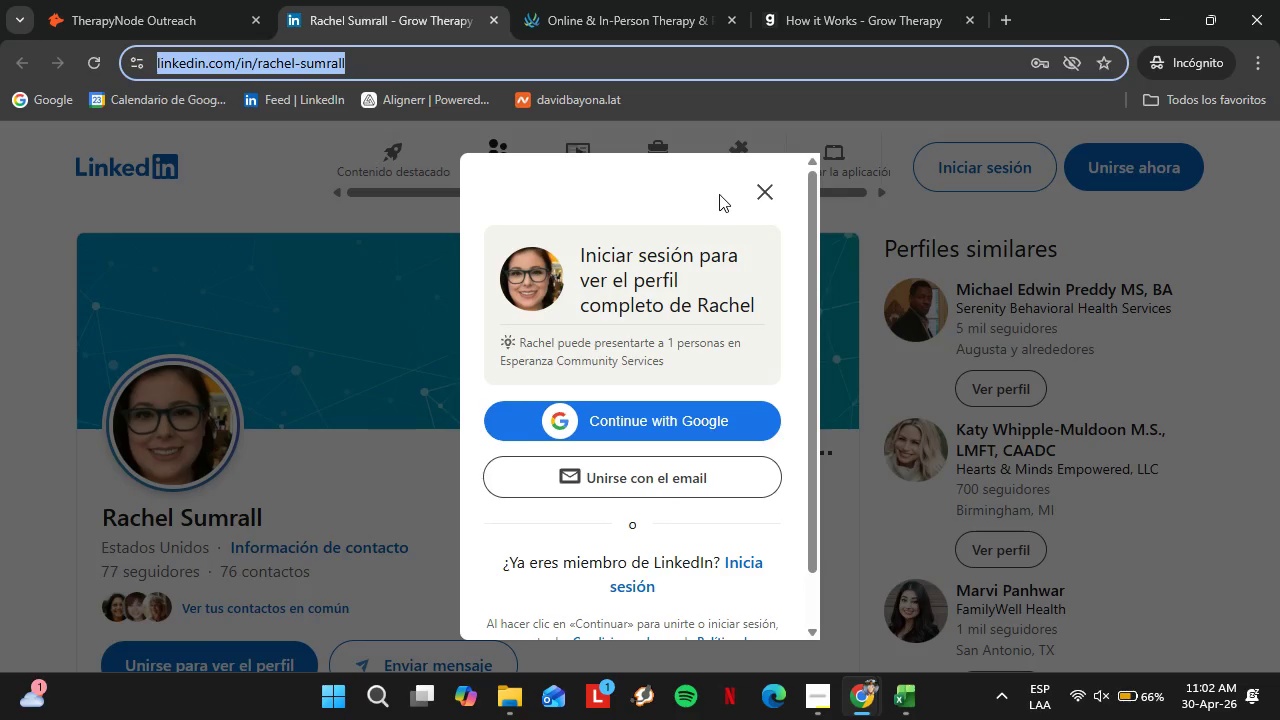 
left_click([585, 0])
 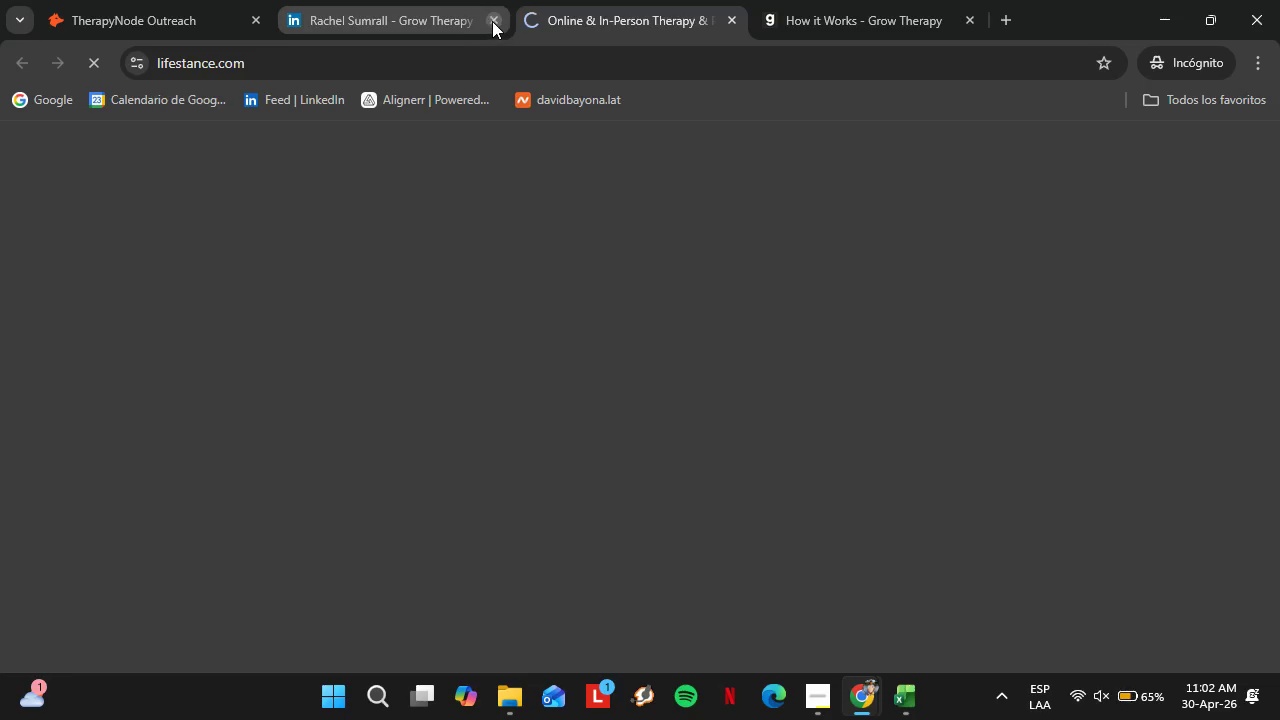 
left_click([492, 21])
 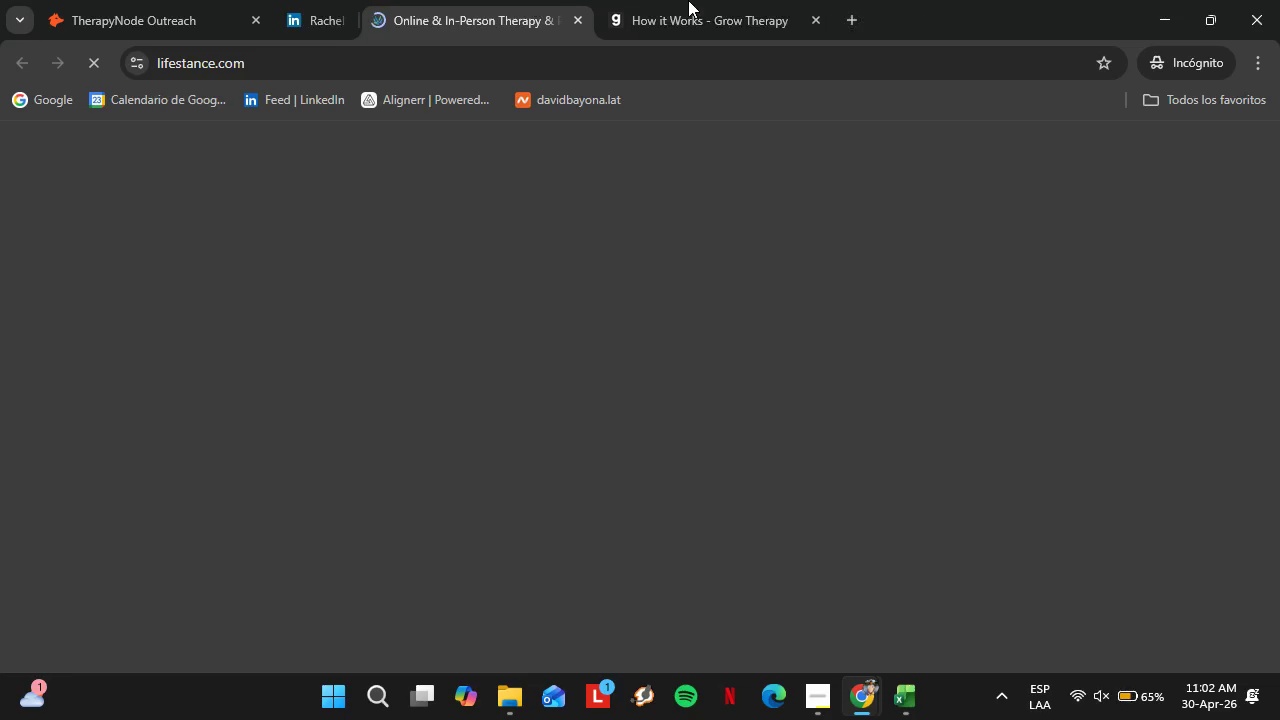 
left_click([665, 0])
 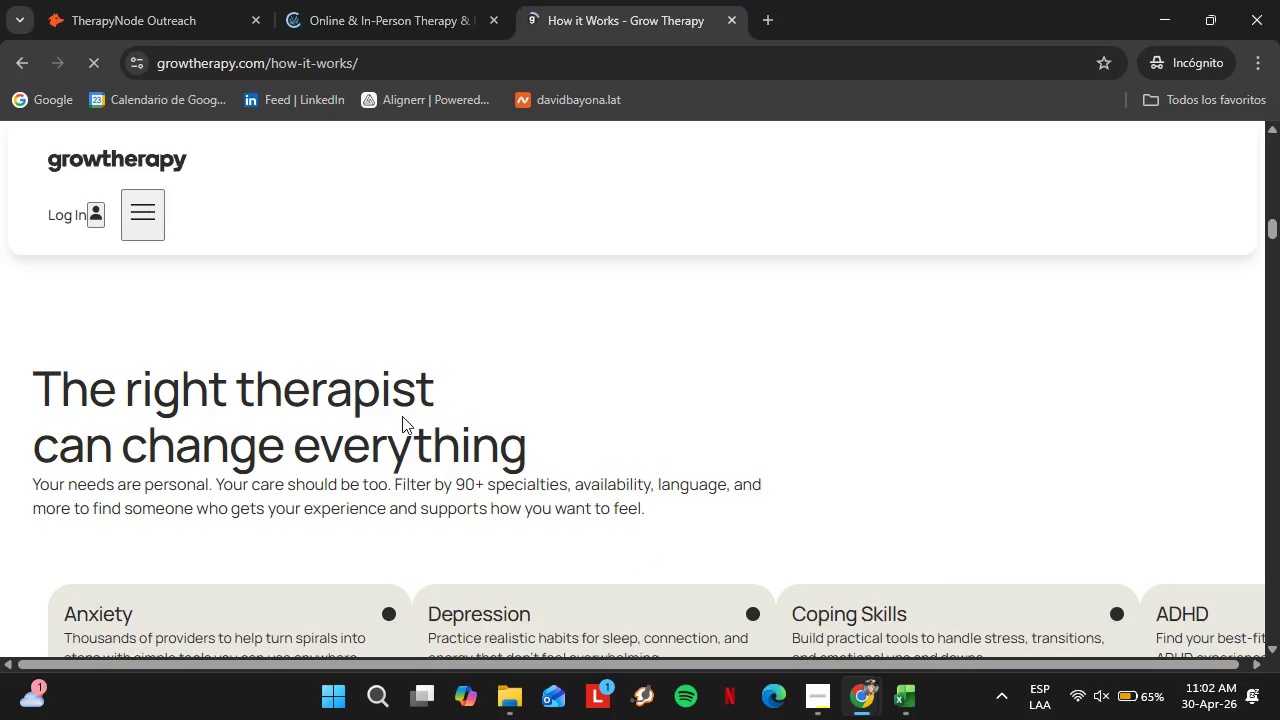 
wait(6.64)
 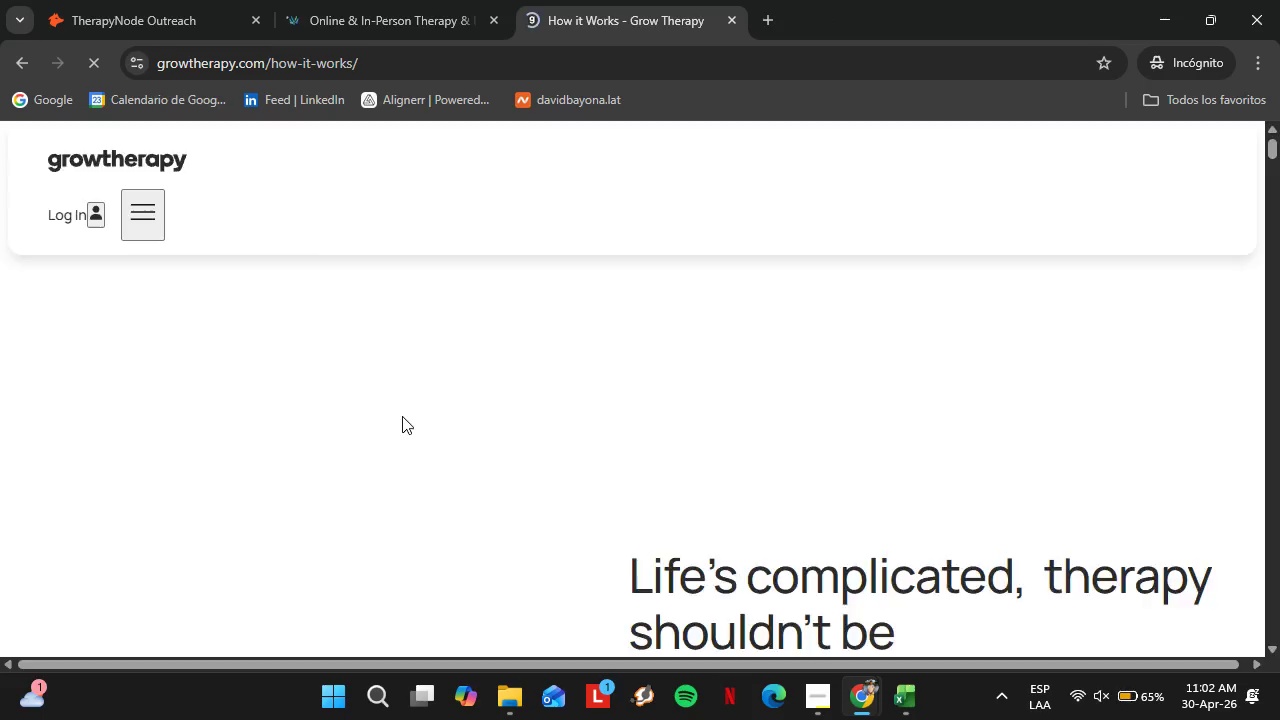 
scroll: coordinate [232, 475], scroll_direction: down, amount: 3.0
 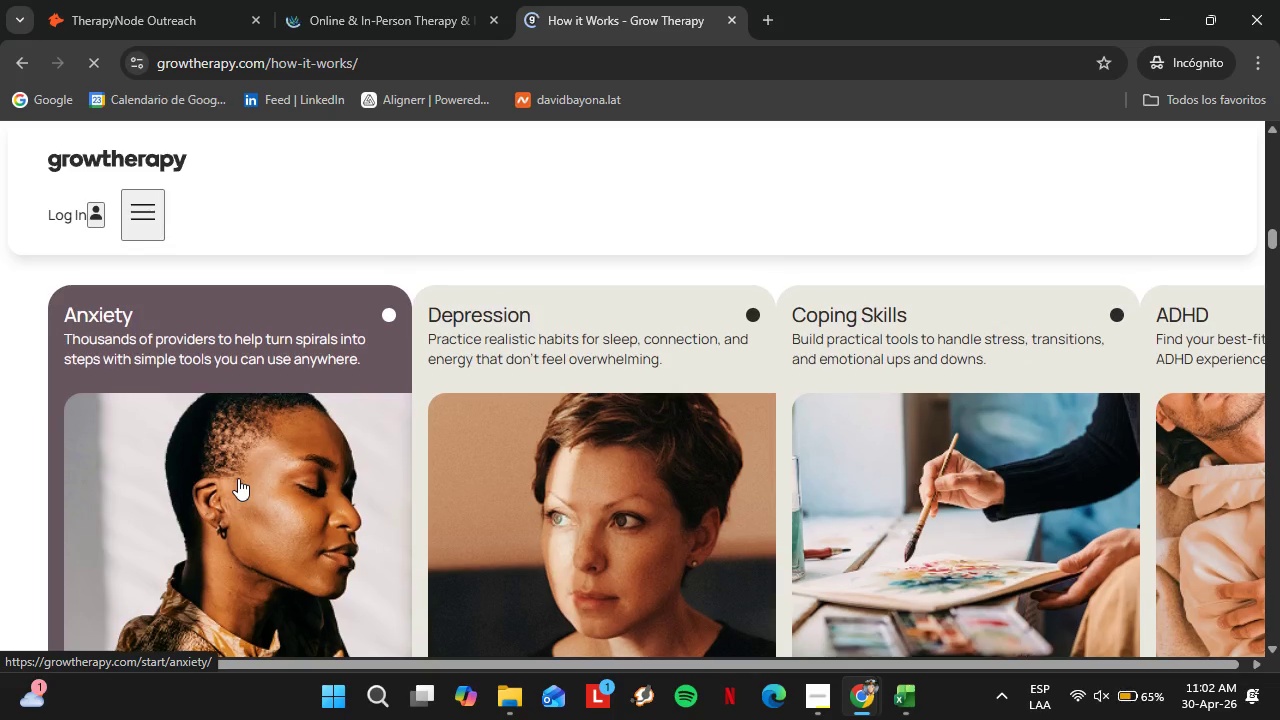 
scroll: coordinate [238, 478], scroll_direction: up, amount: 2.0
 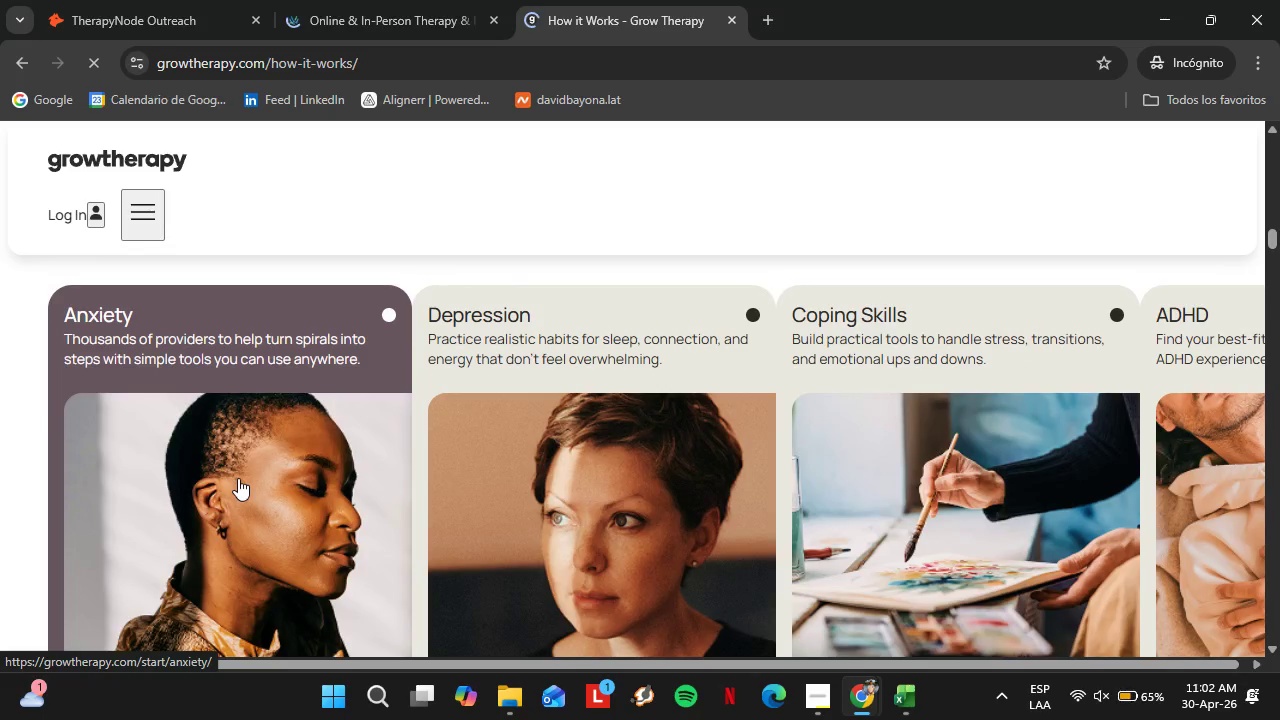 
left_click([105, 0])
 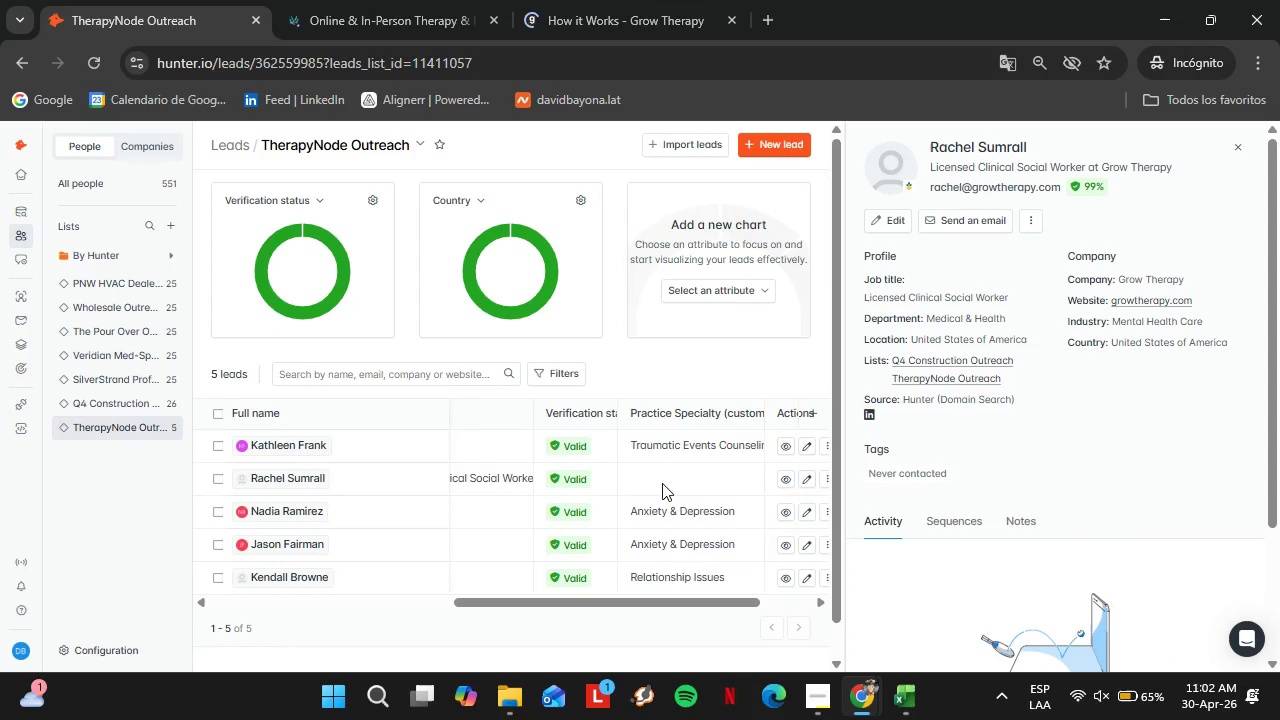 
double_click([661, 481])
 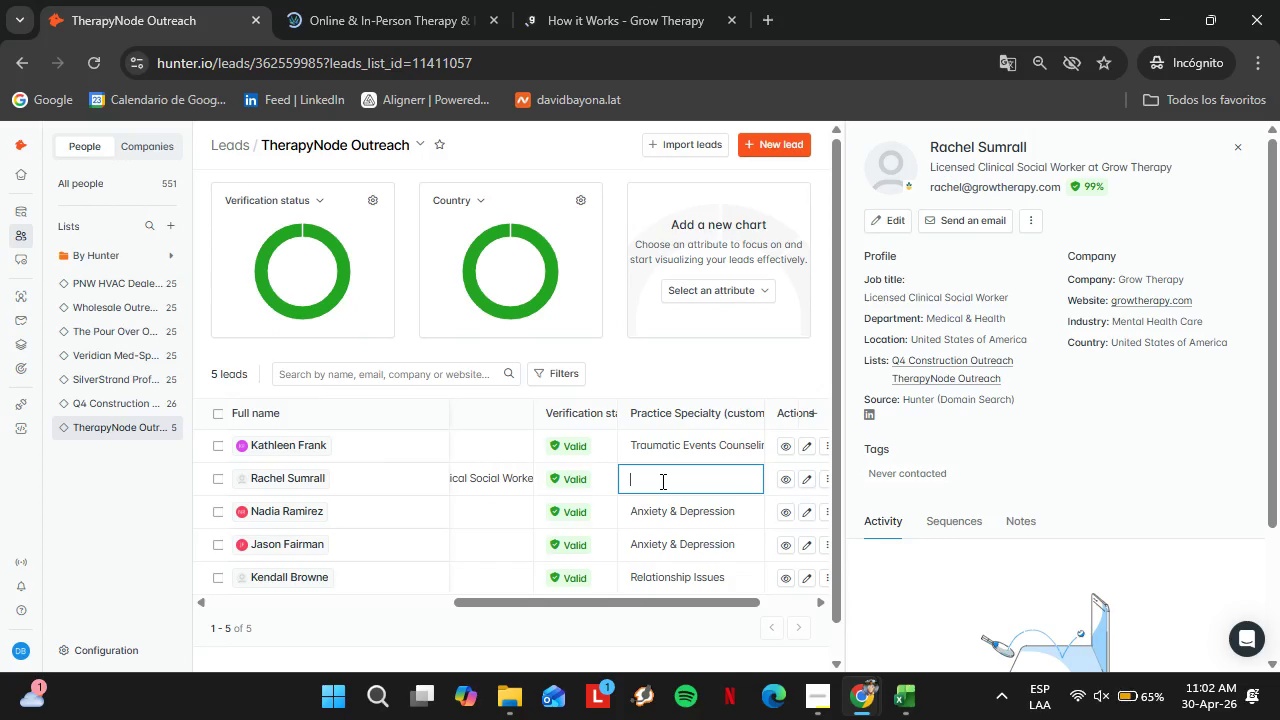 
triple_click([661, 481])
 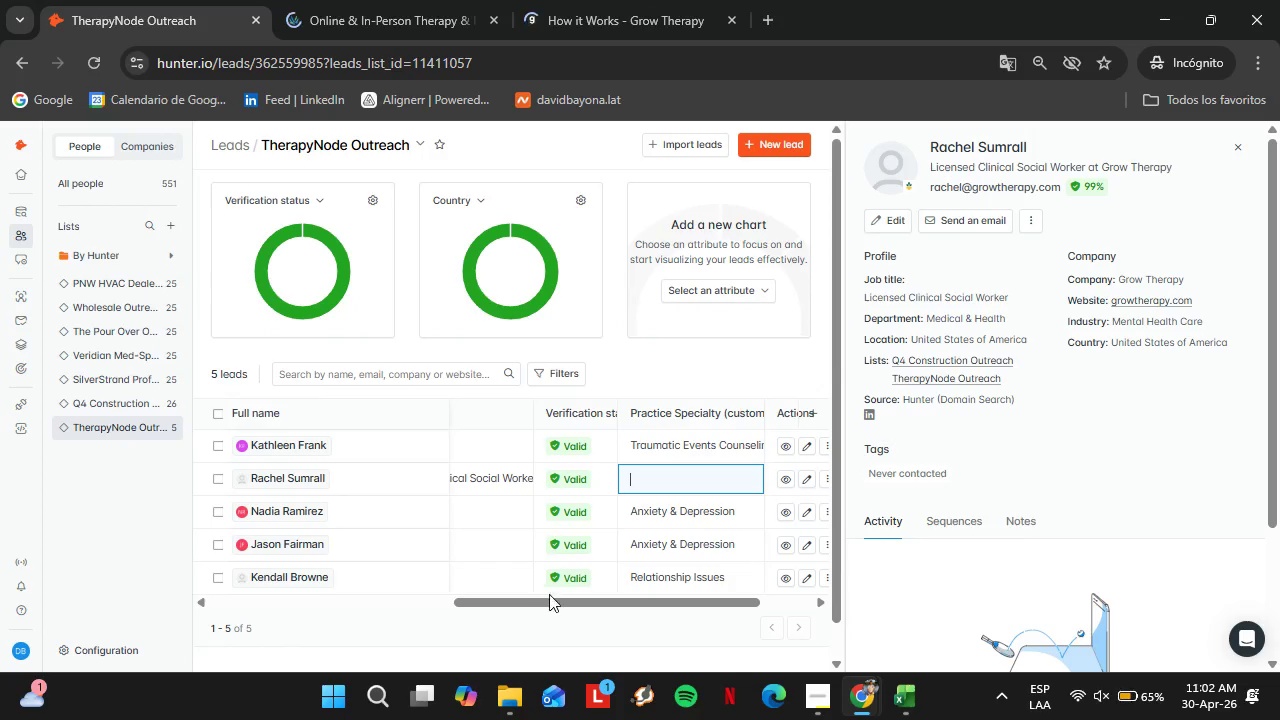 
left_click_drag(start_coordinate=[552, 598], to_coordinate=[345, 596])
 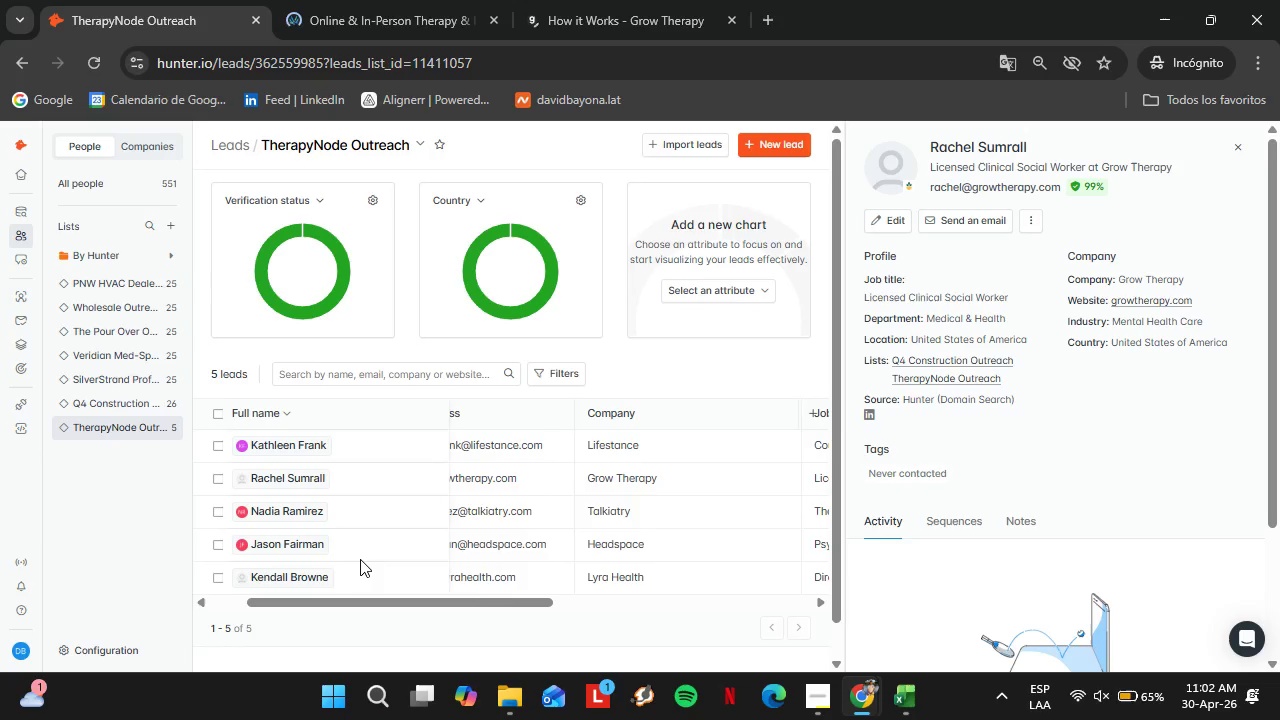 
wait(22.69)
 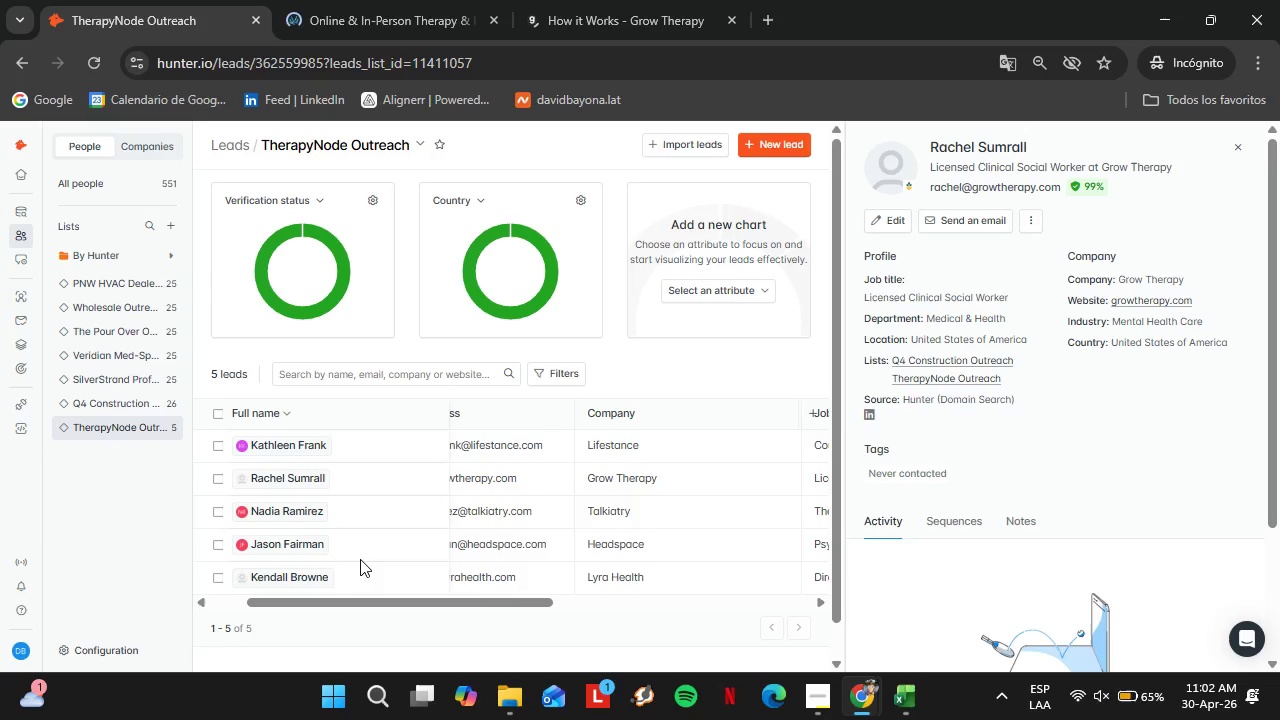 
left_click_drag(start_coordinate=[479, 604], to_coordinate=[554, 596])
 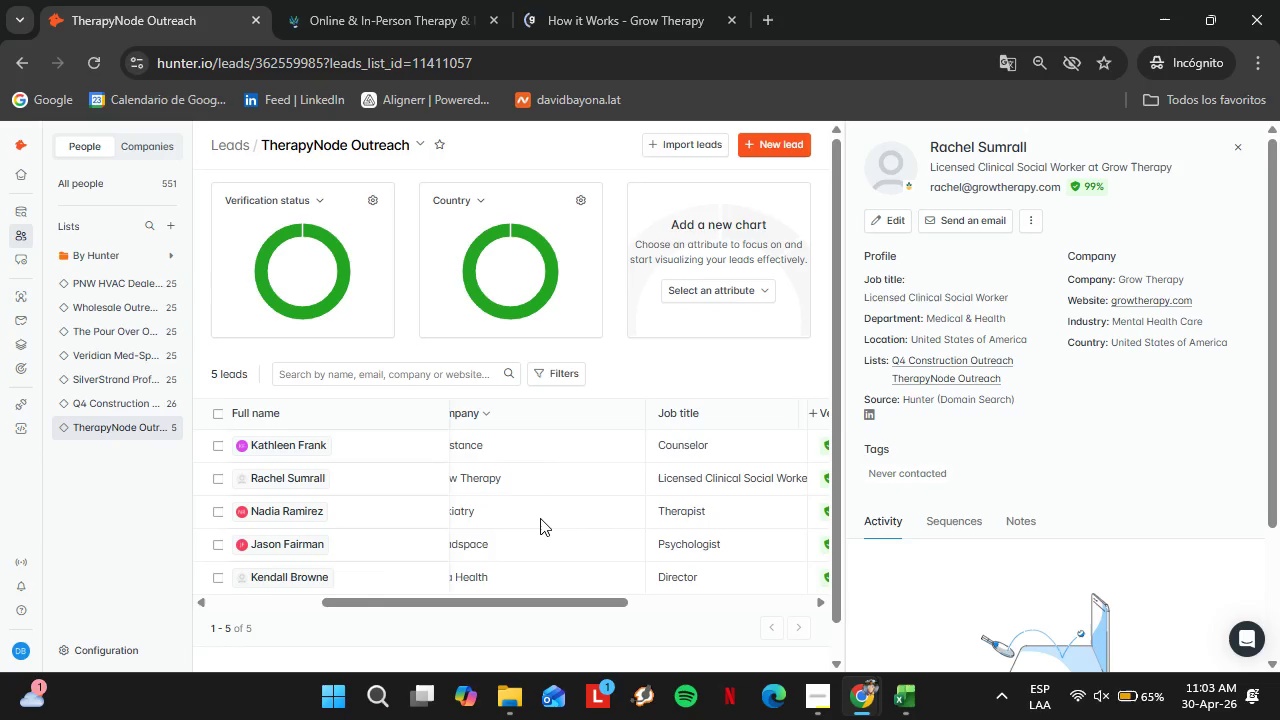 
wait(9.86)
 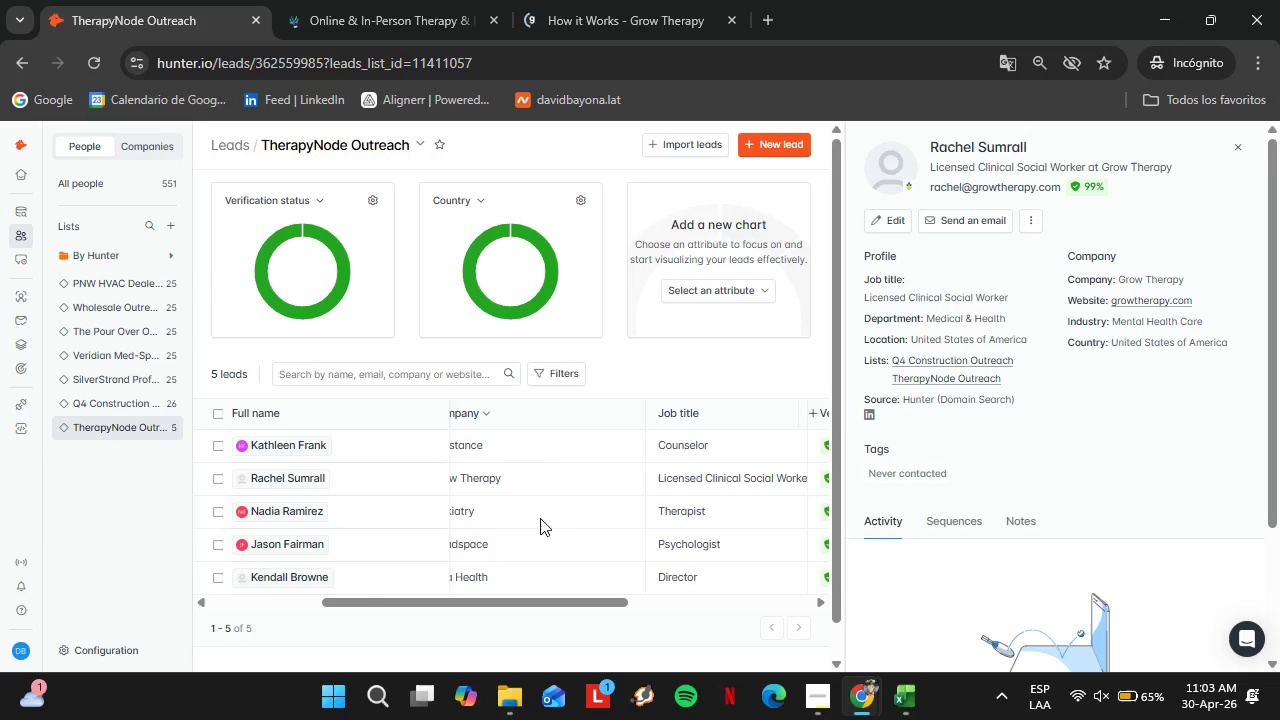 
left_click_drag(start_coordinate=[526, 603], to_coordinate=[607, 596])
 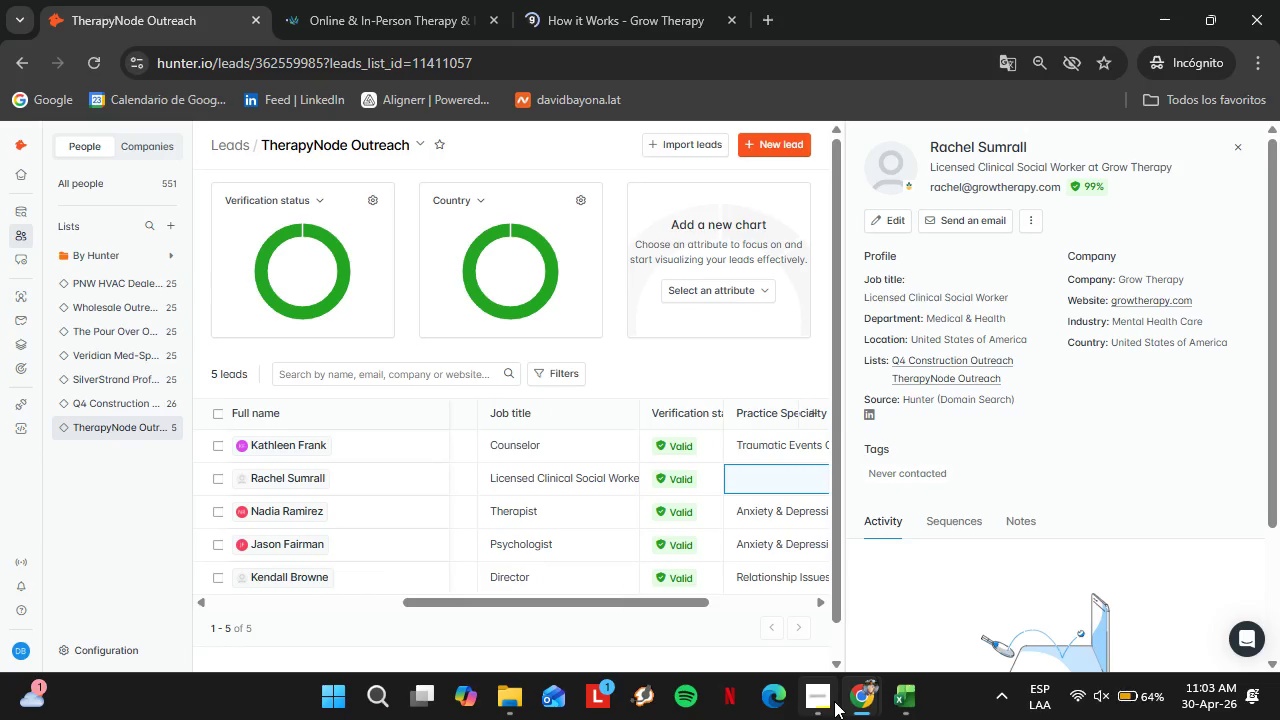 
left_click([828, 697])
 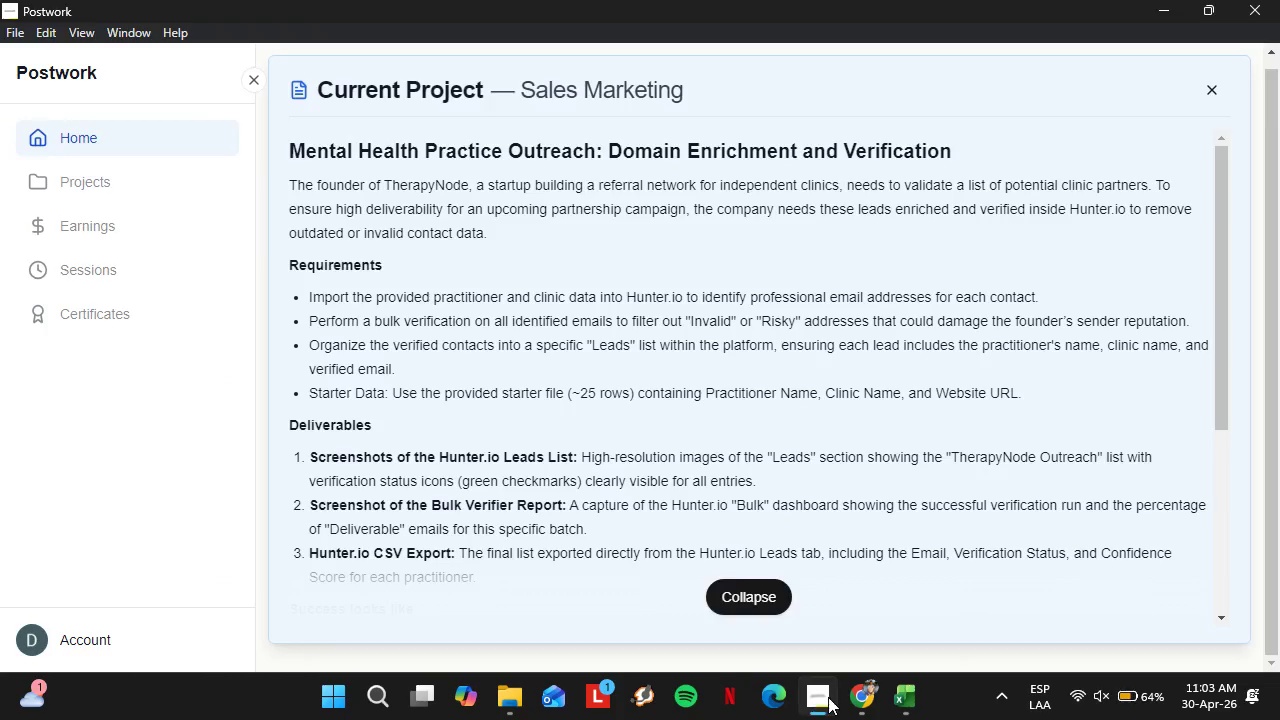 
double_click([855, 696])
 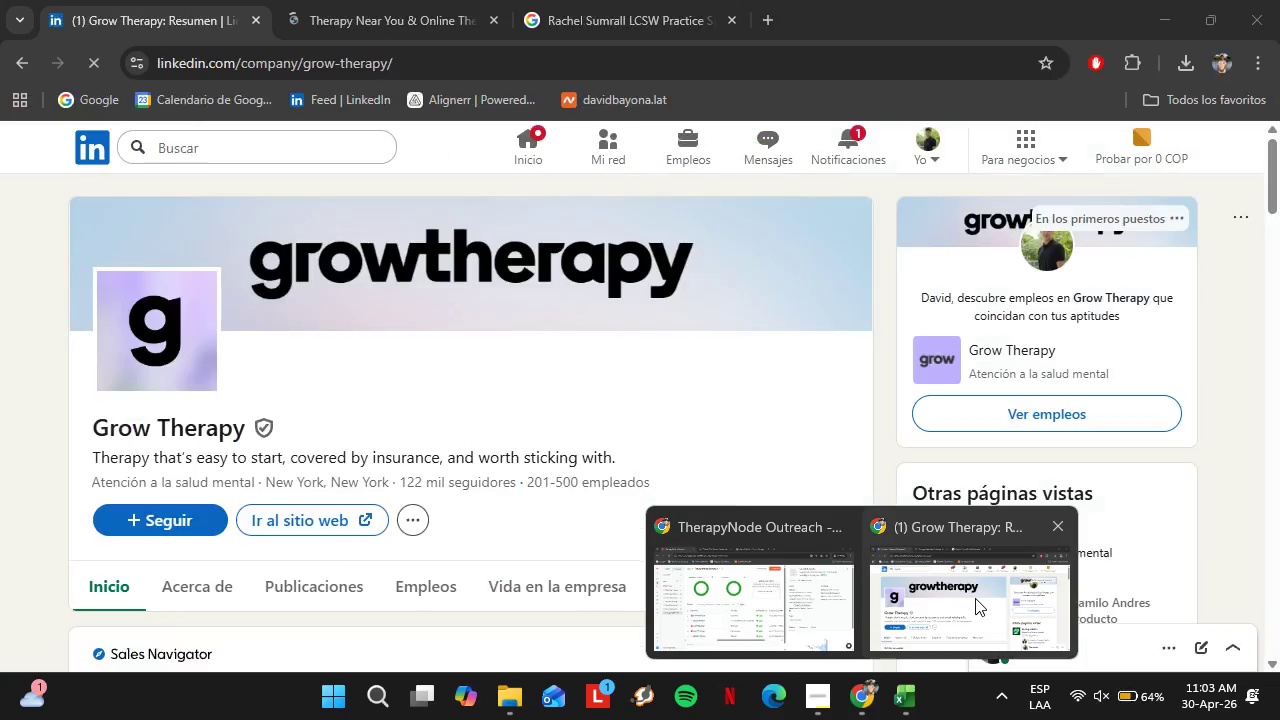 
left_click([975, 598])
 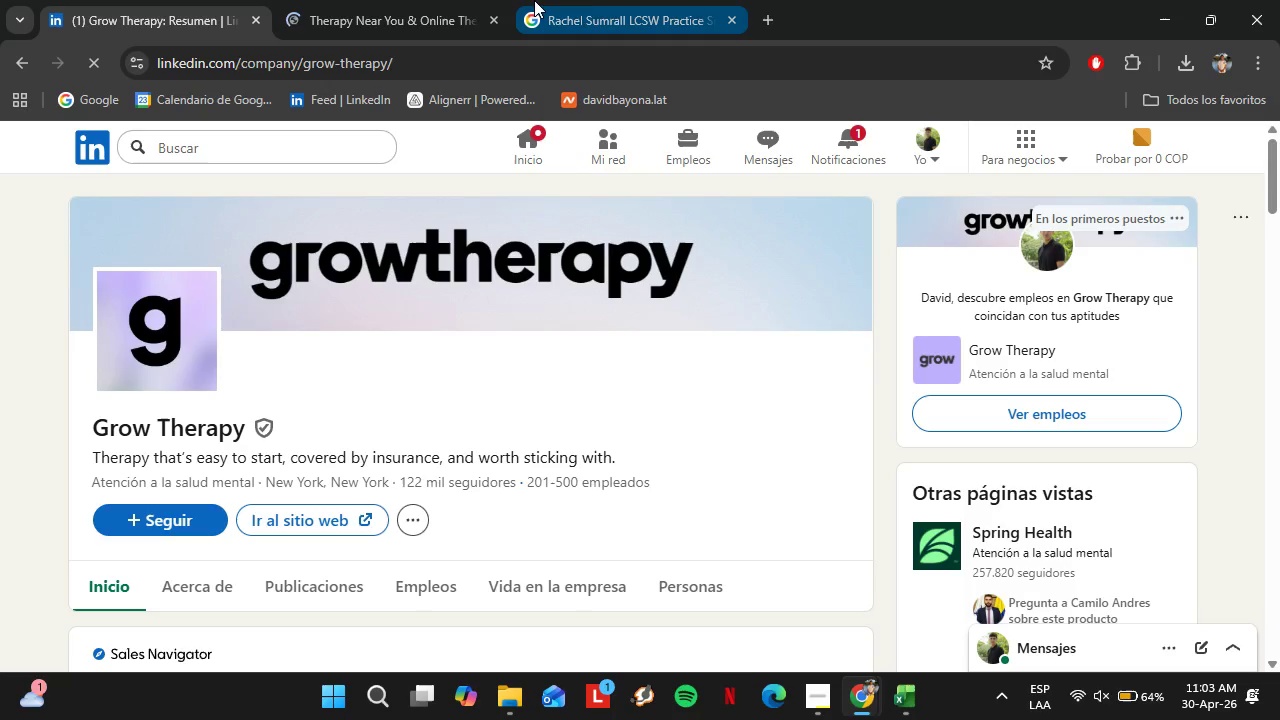 
left_click([585, 0])
 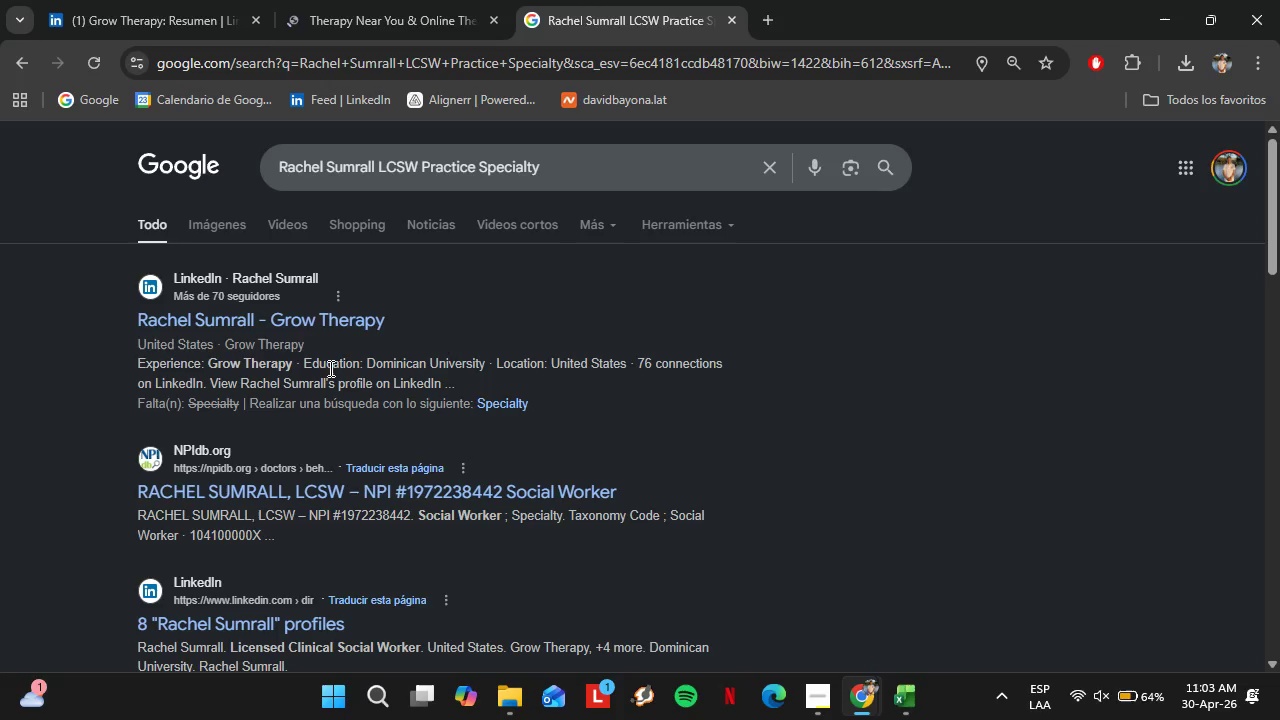 
wait(5.75)
 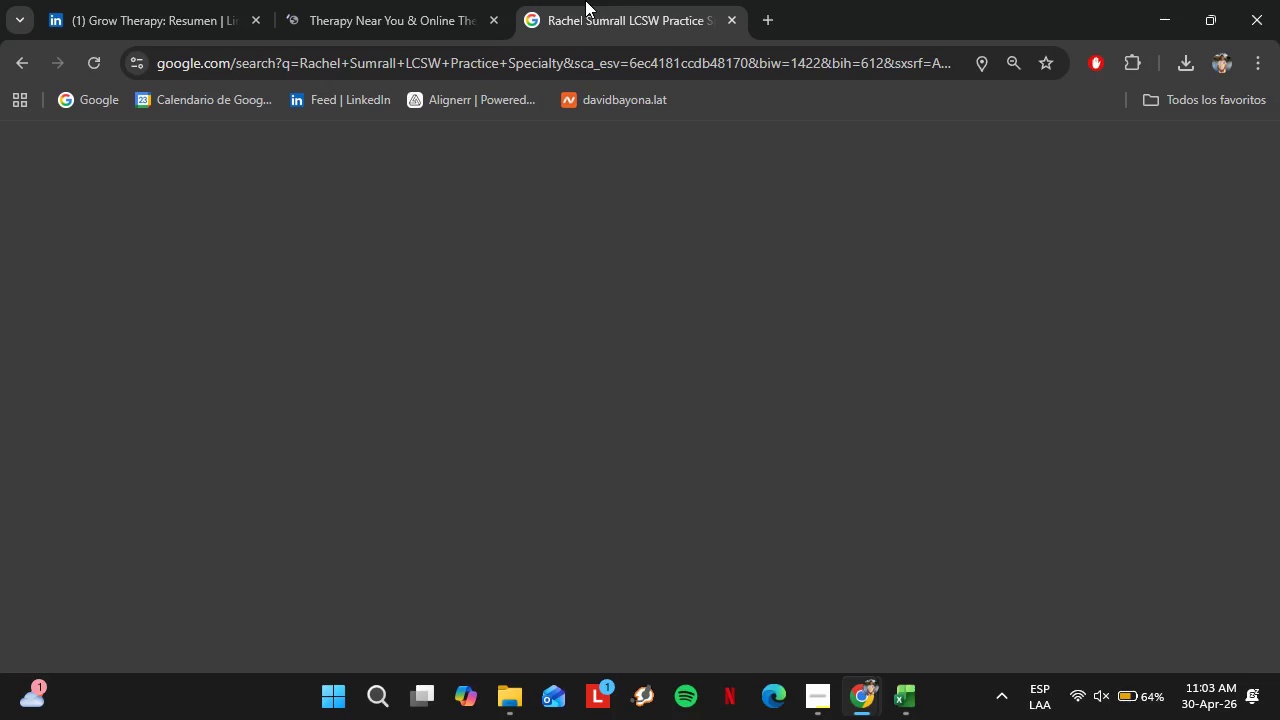 
scroll: coordinate [329, 368], scroll_direction: down, amount: 2.0
 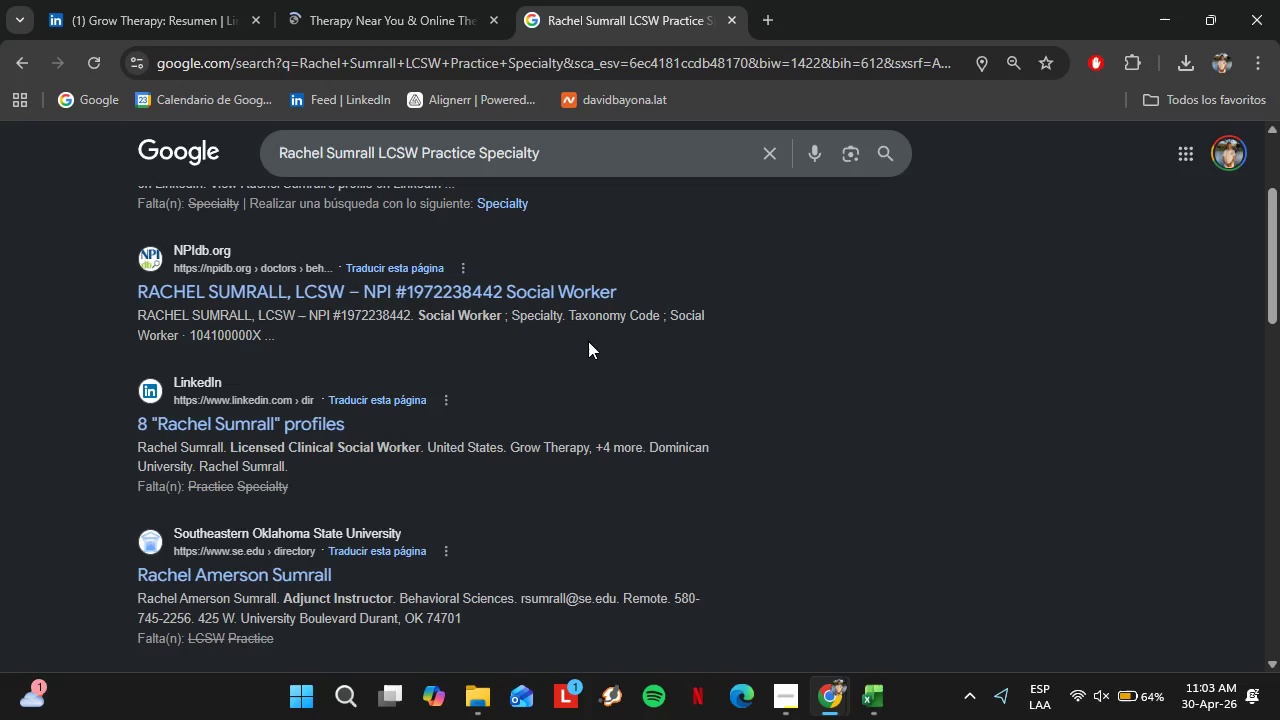 
wait(10.34)
 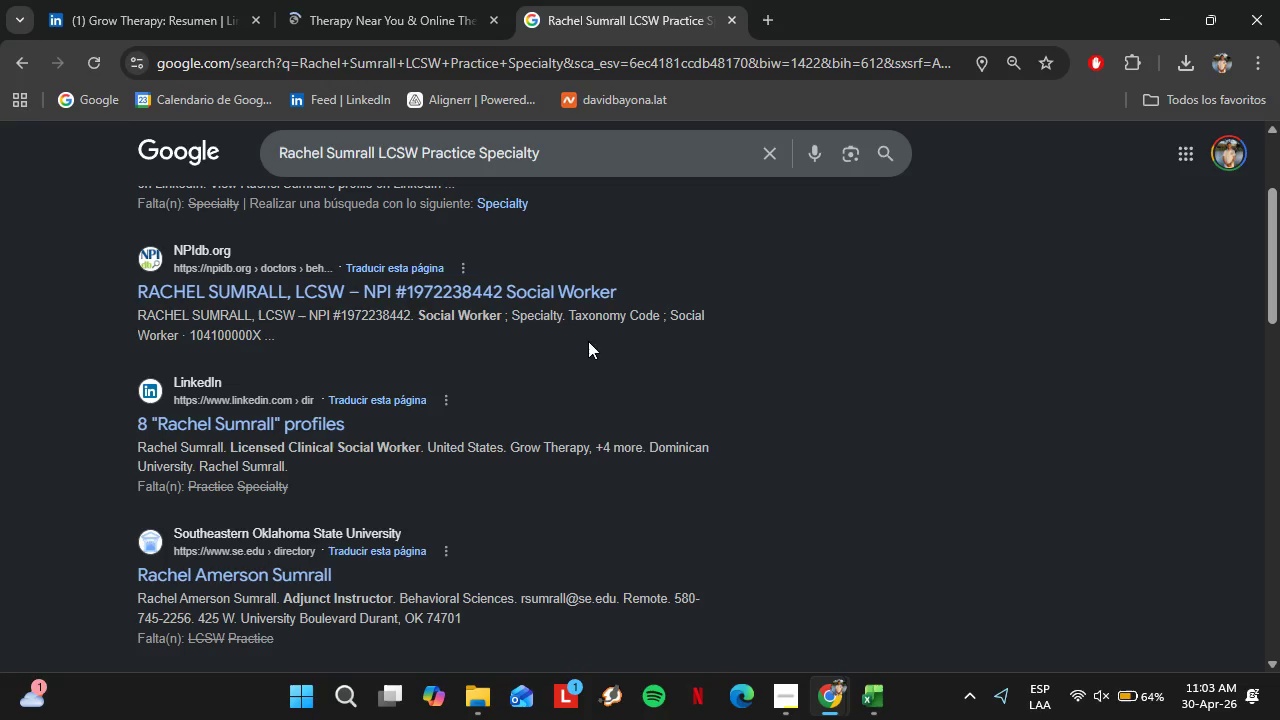 
scroll: coordinate [519, 396], scroll_direction: down, amount: 4.0
 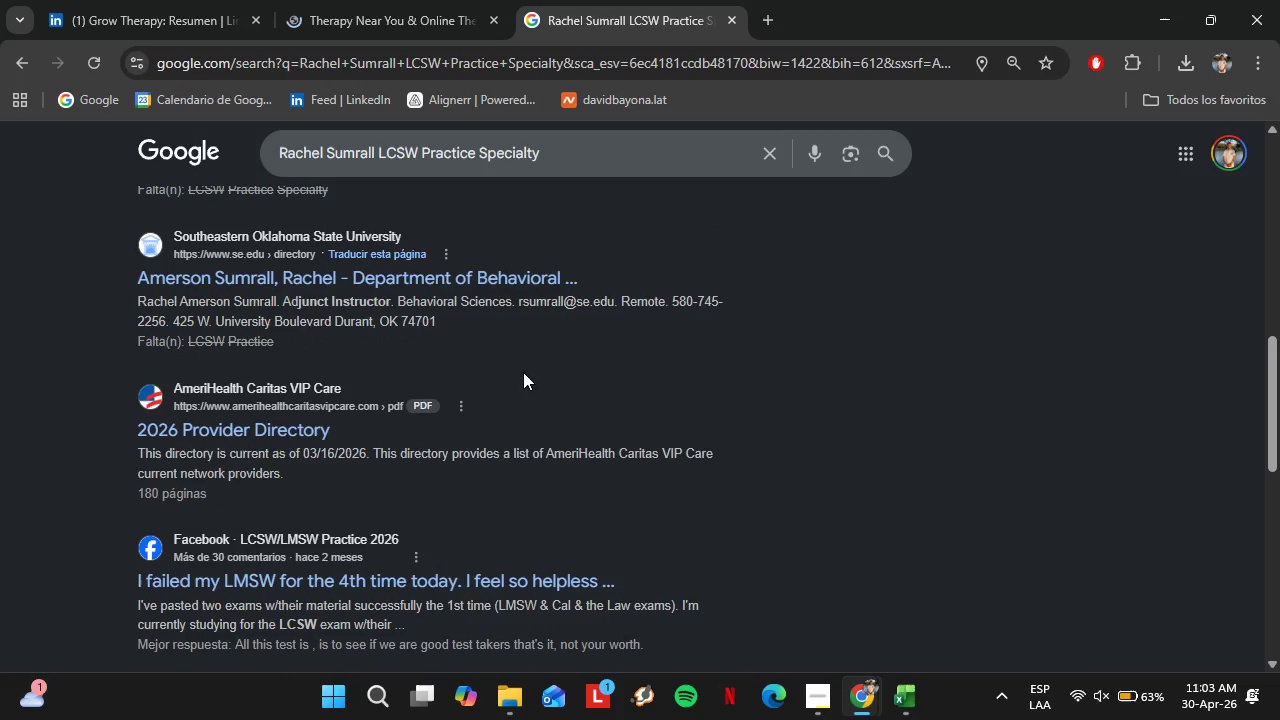 
scroll: coordinate [580, 360], scroll_direction: up, amount: 3.0
 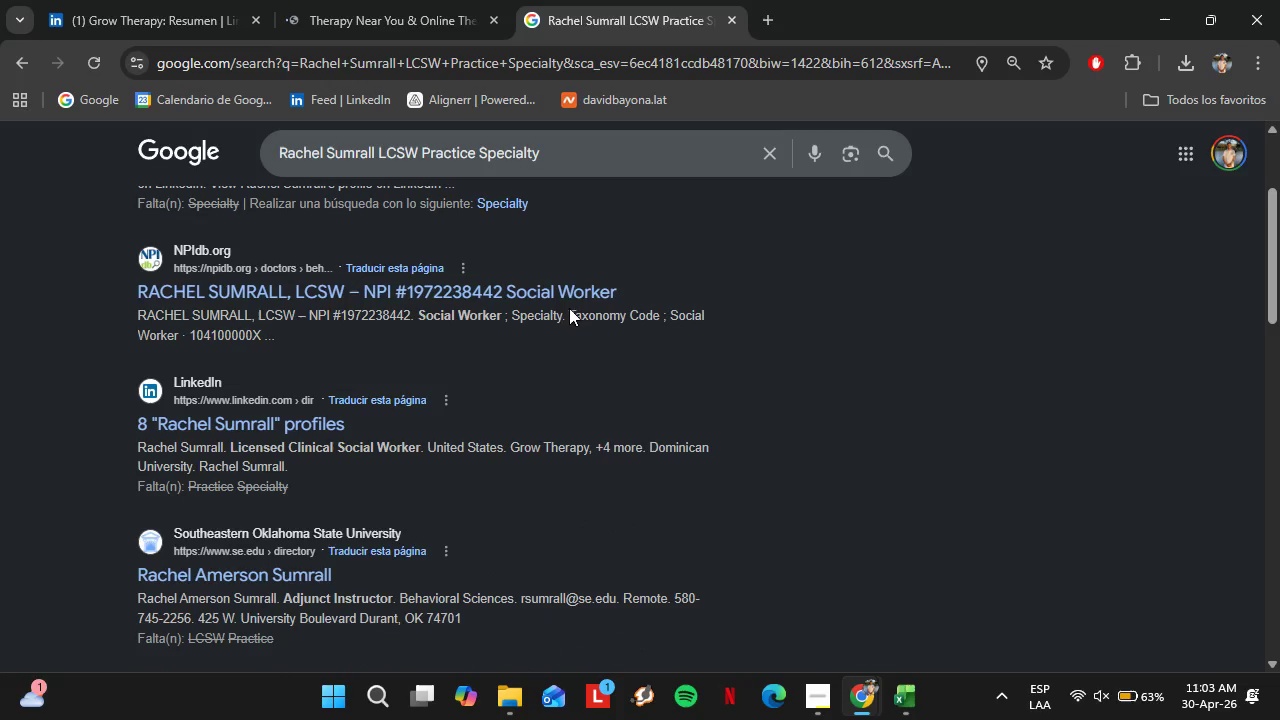 
left_click_drag(start_coordinate=[568, 314], to_coordinate=[659, 321])
 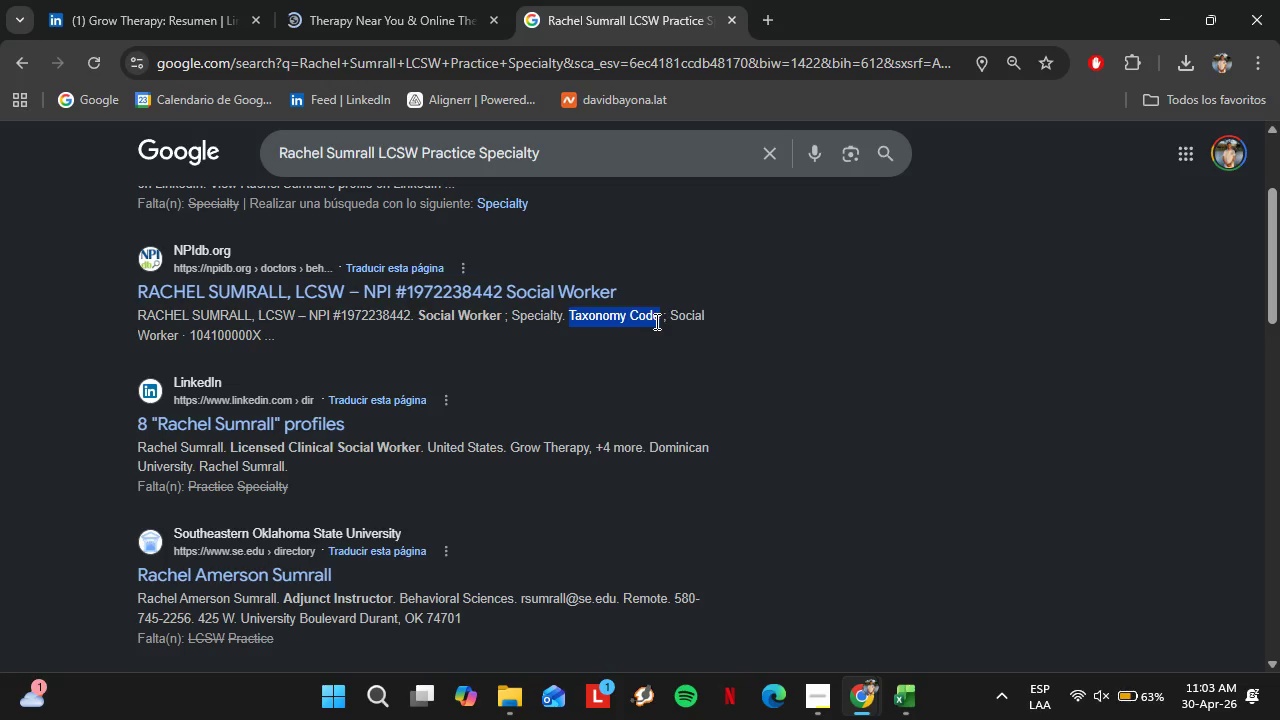 
key(Control+C)
 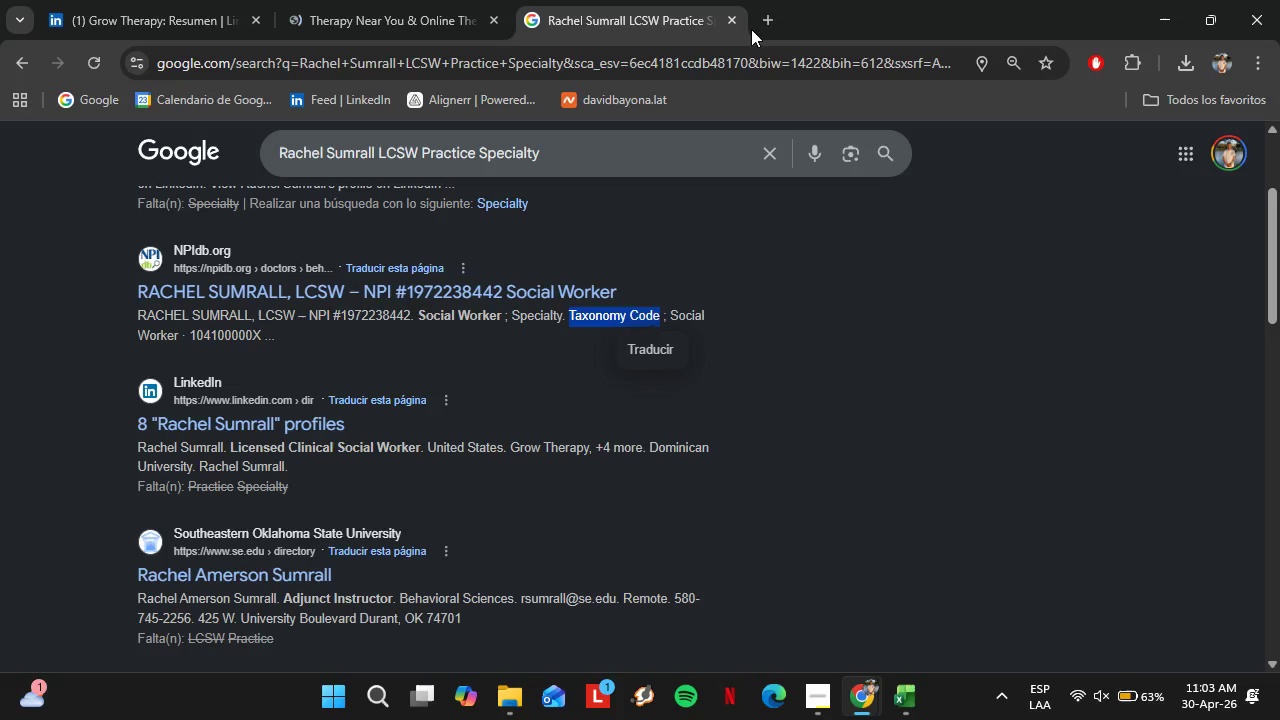 
left_click([757, 20])
 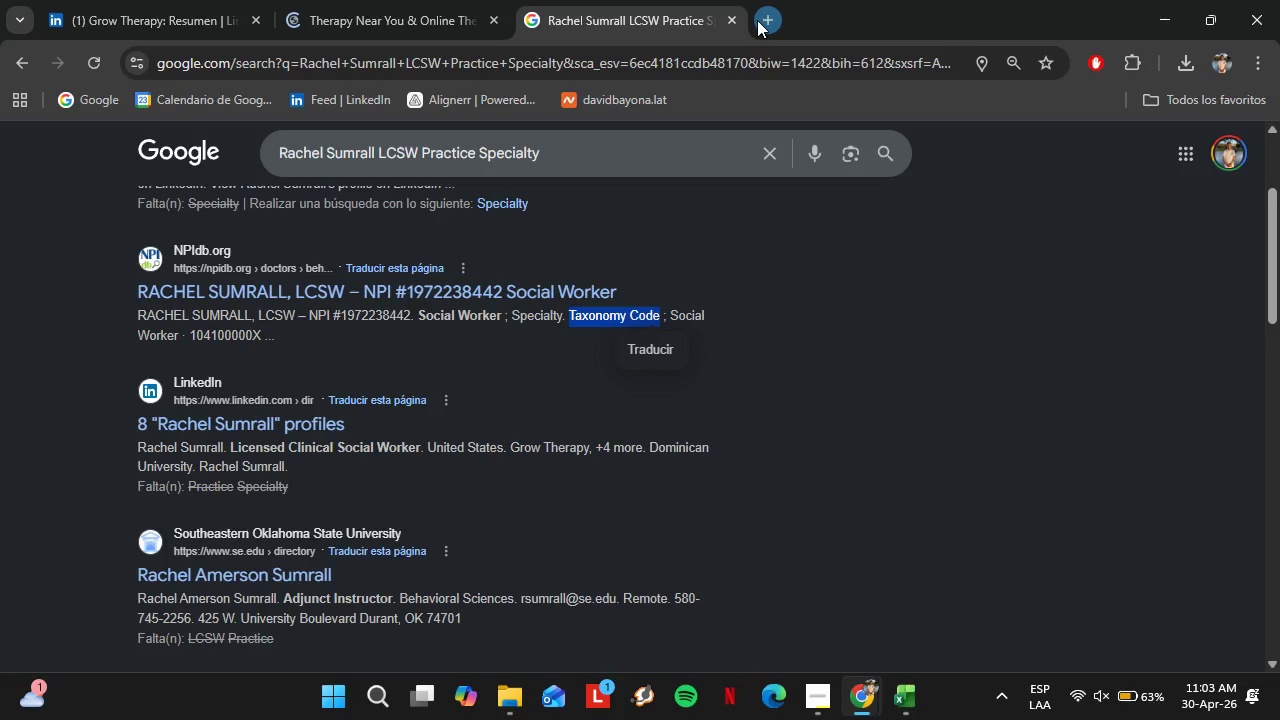 
type(GOO)
 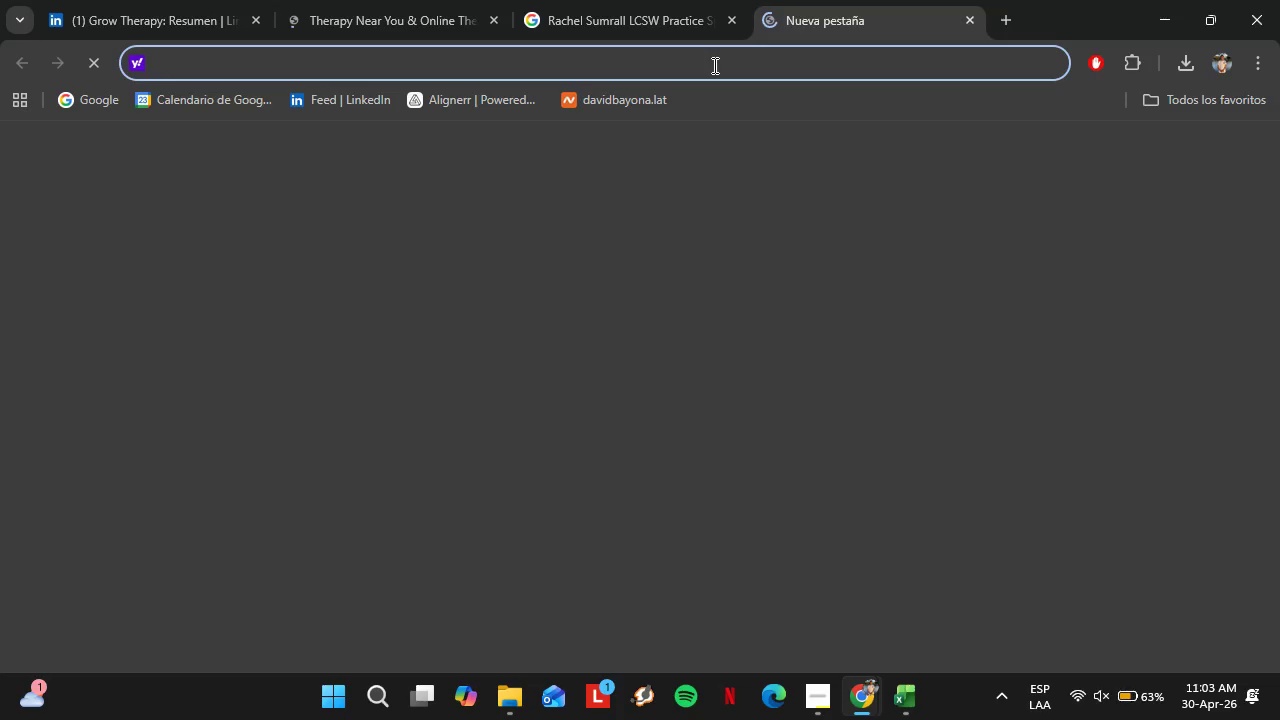 
key(Enter)
 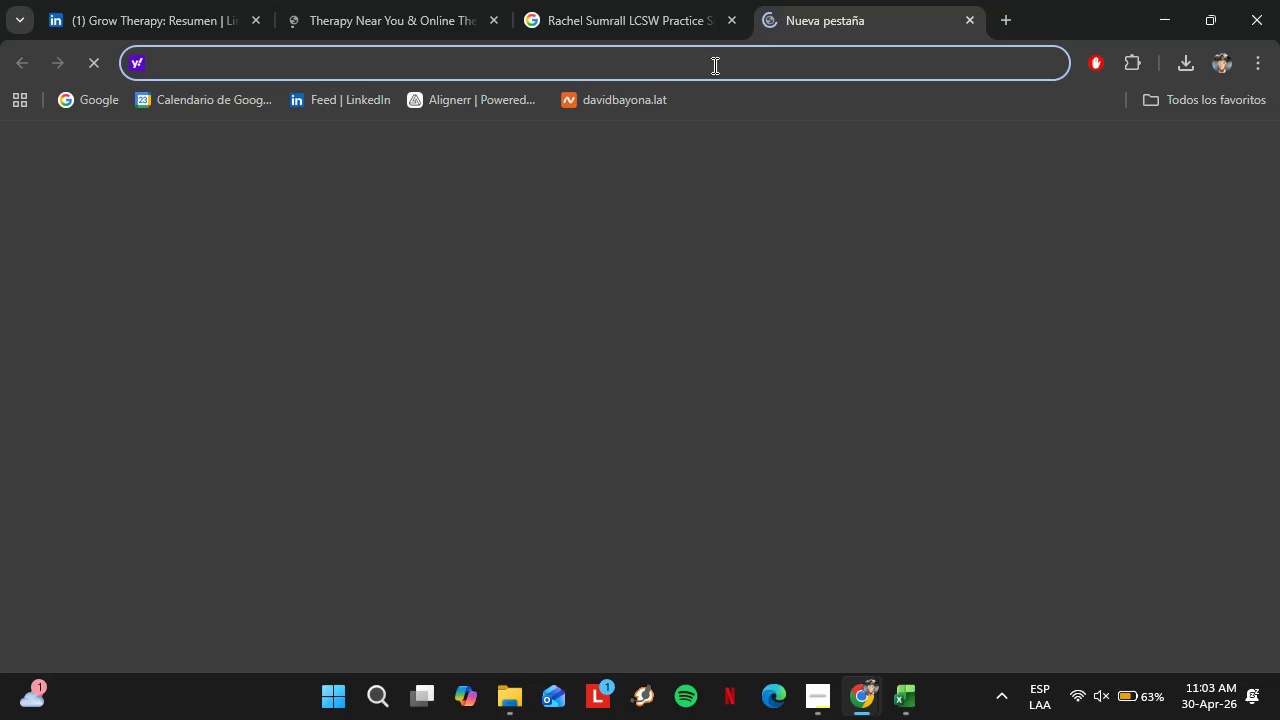 
key(Shift+ShiftLeft)
 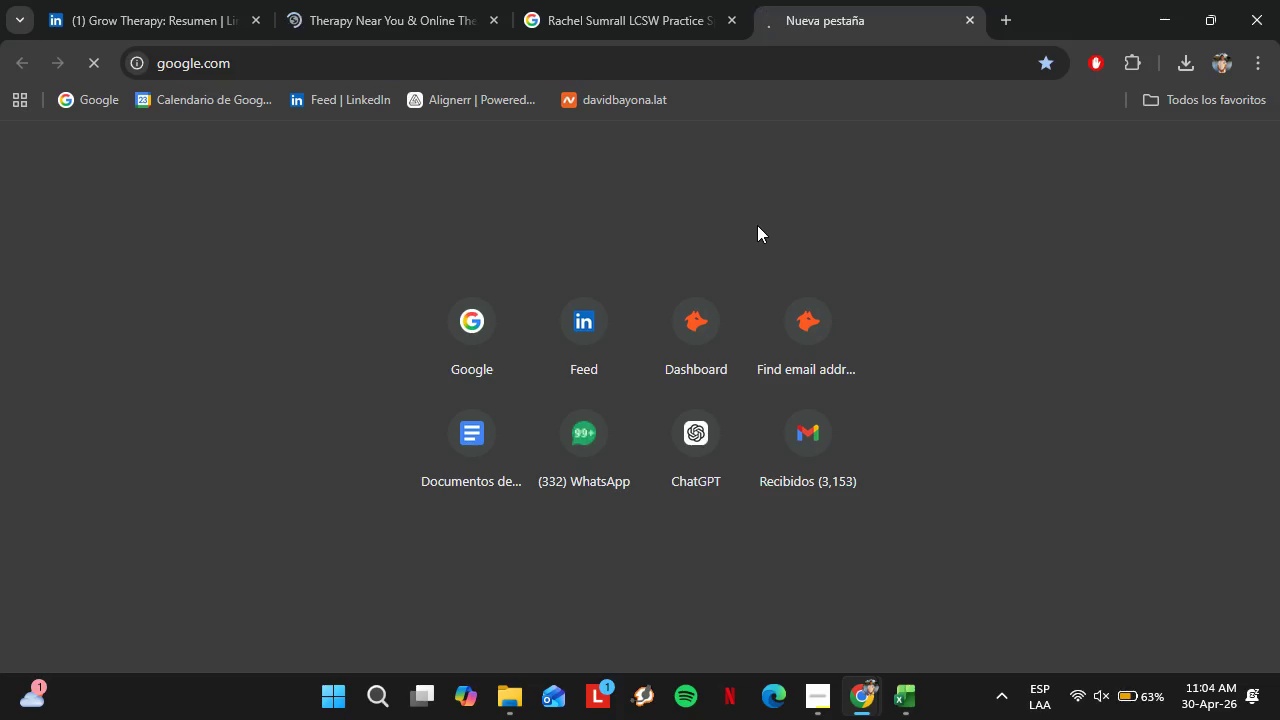 
key(CapsLock)
 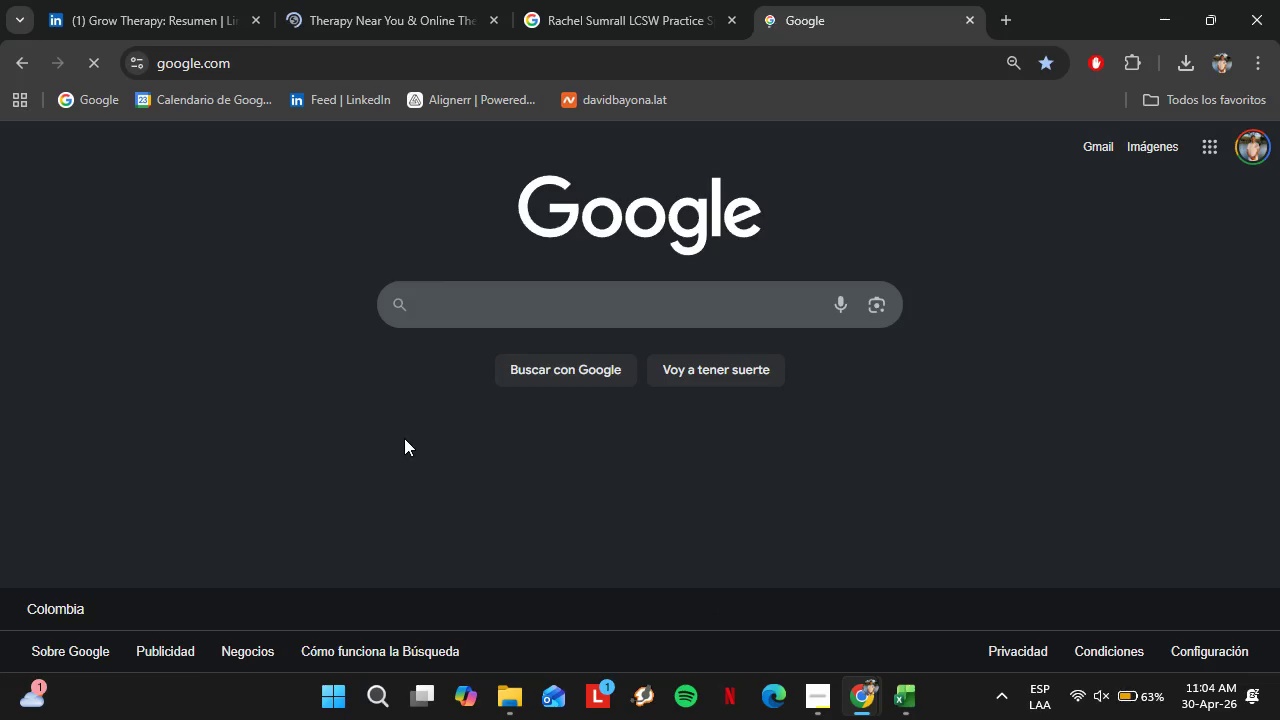 
wait(11.91)
 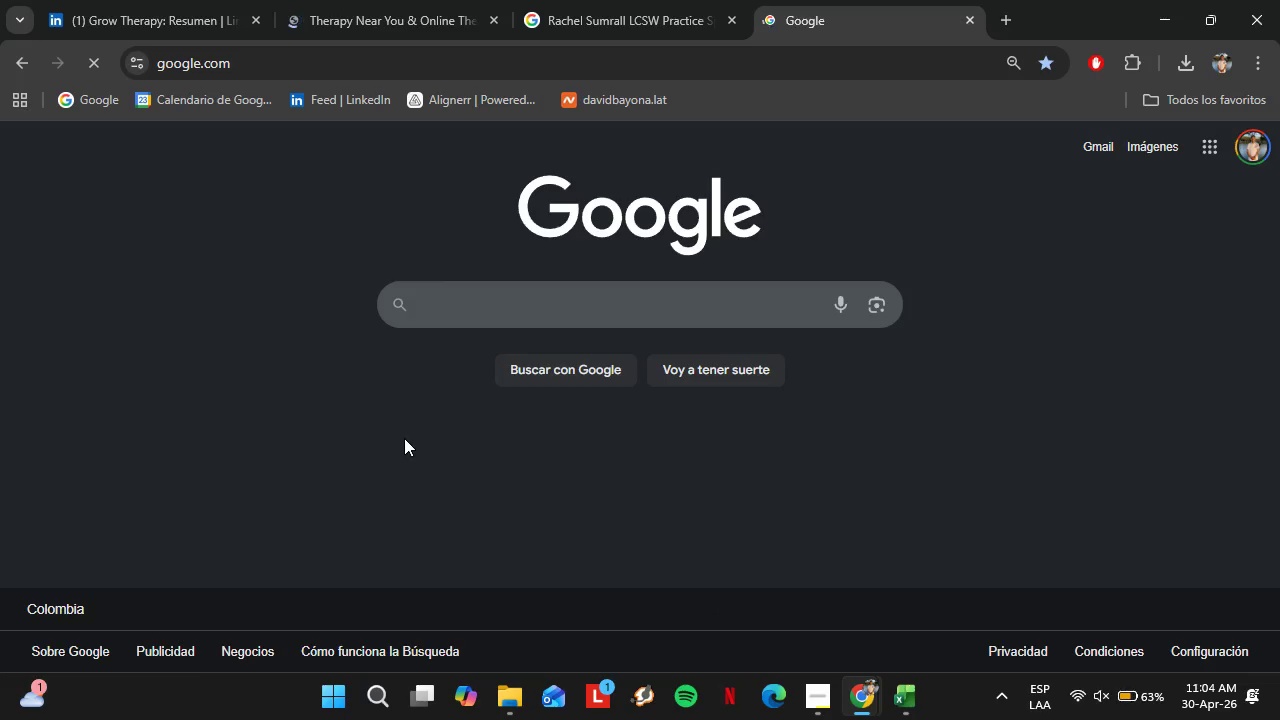 
key(Control+V)
 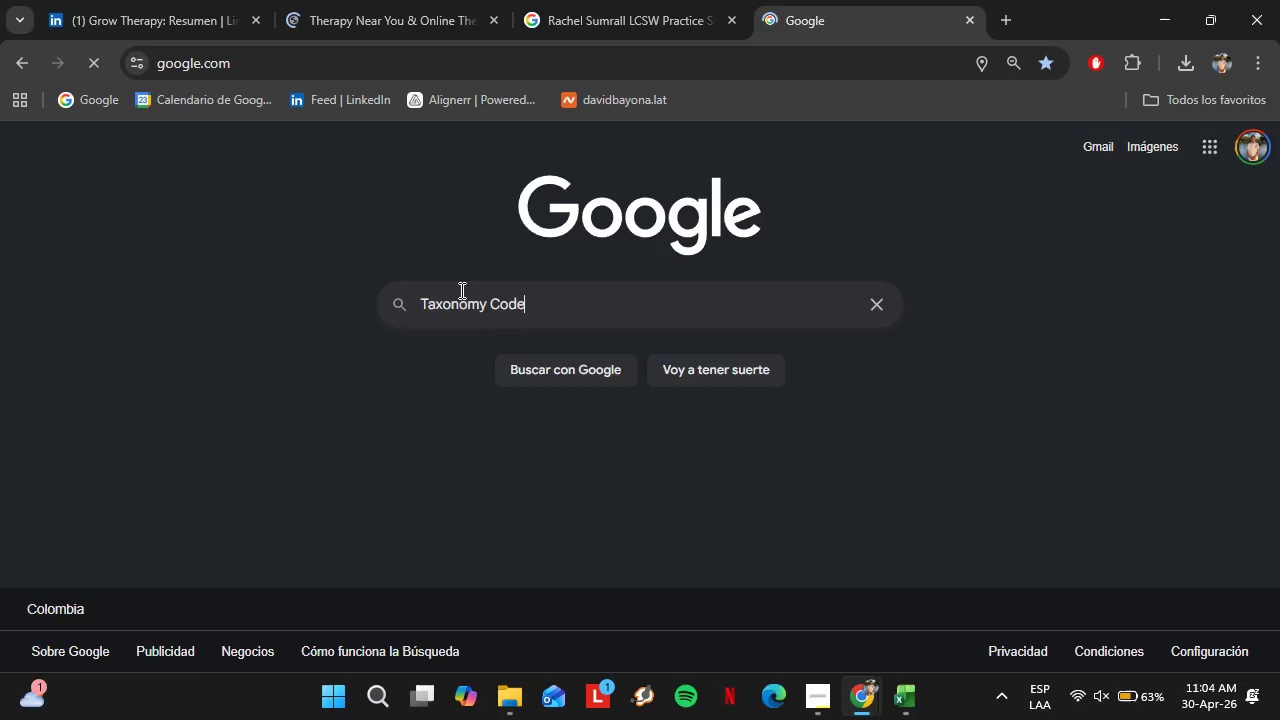 
key(Enter)
 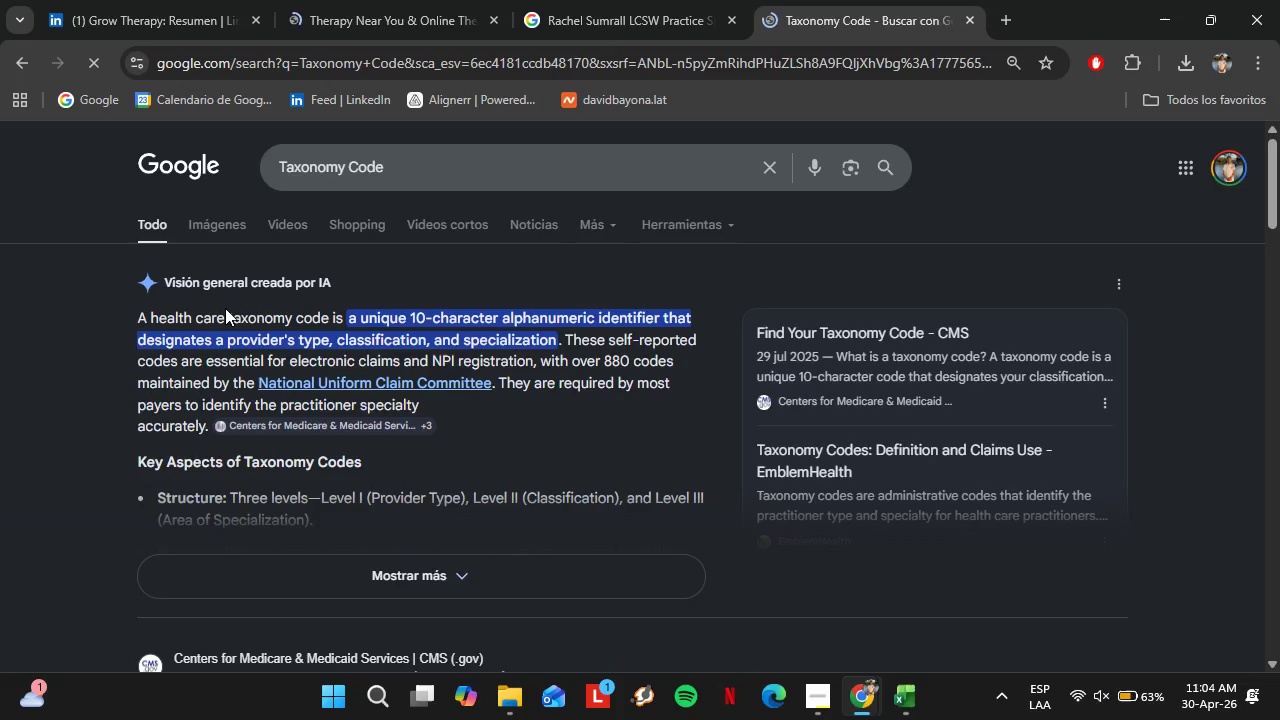 
wait(12.39)
 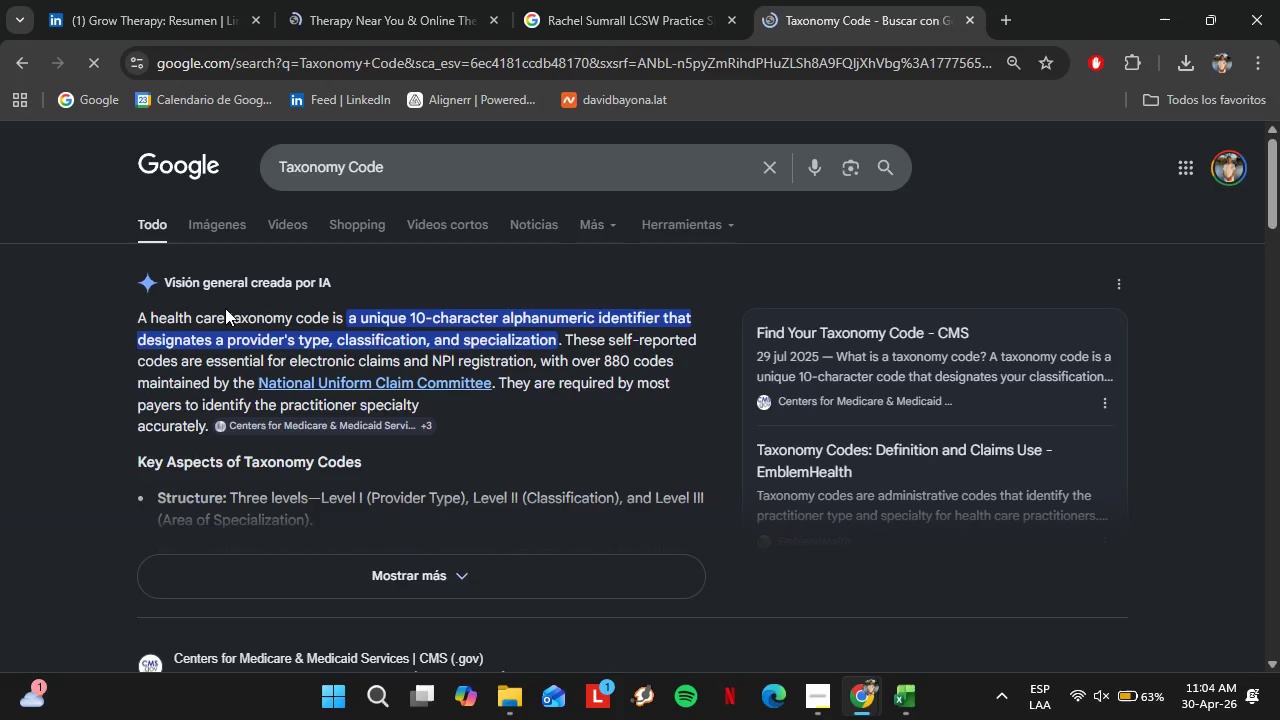 
scroll: coordinate [122, 427], scroll_direction: down, amount: 8.0
 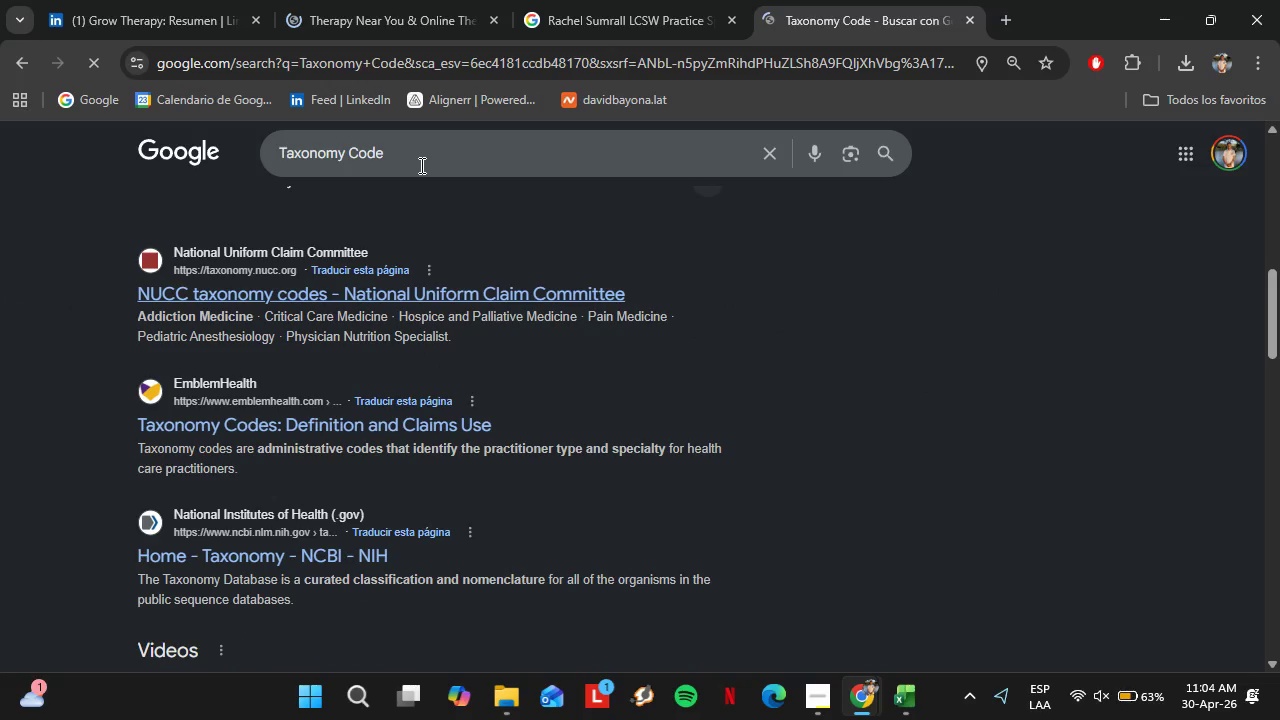 
wait(9.17)
 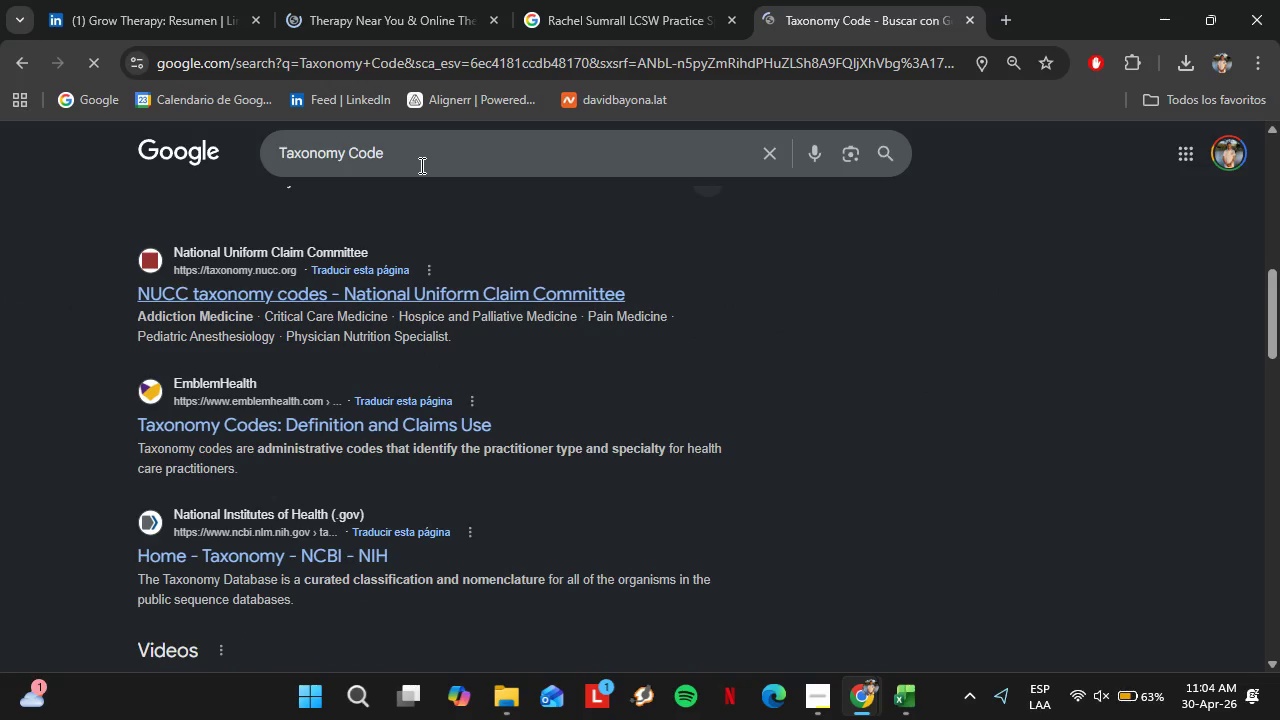 
left_click_drag(start_coordinate=[394, 167], to_coordinate=[278, 133])
 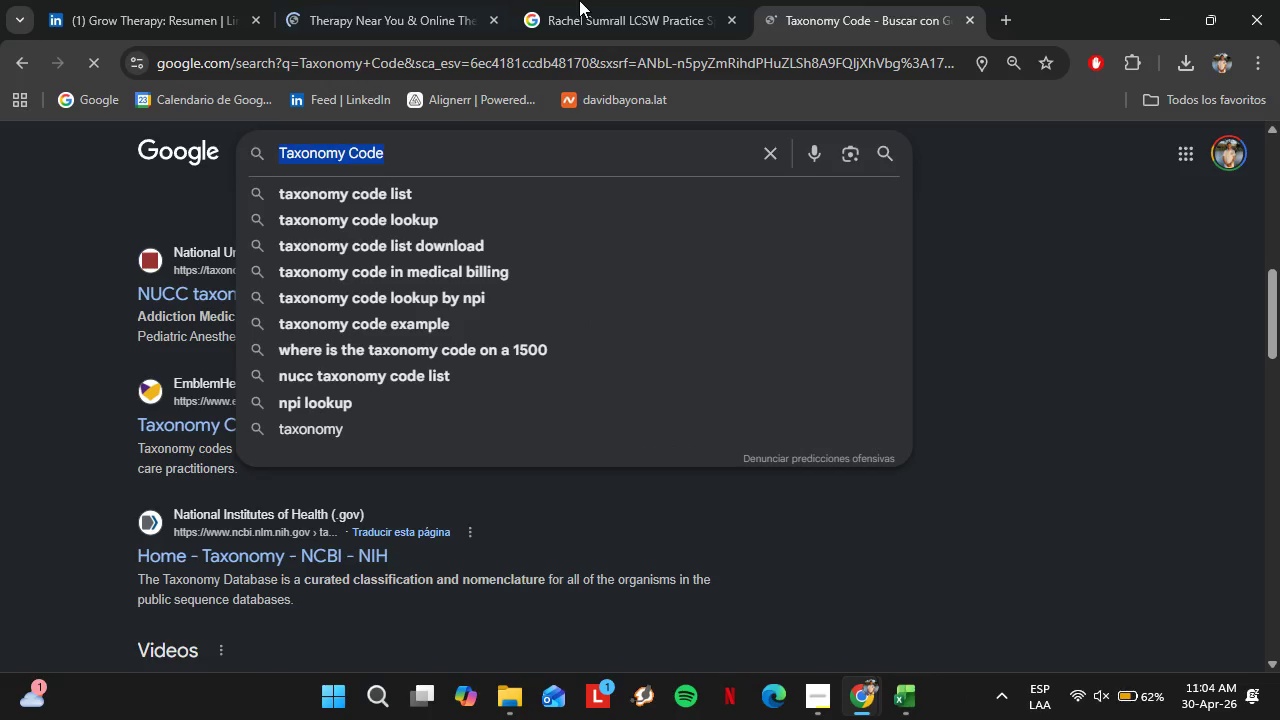 
left_click([596, 0])
 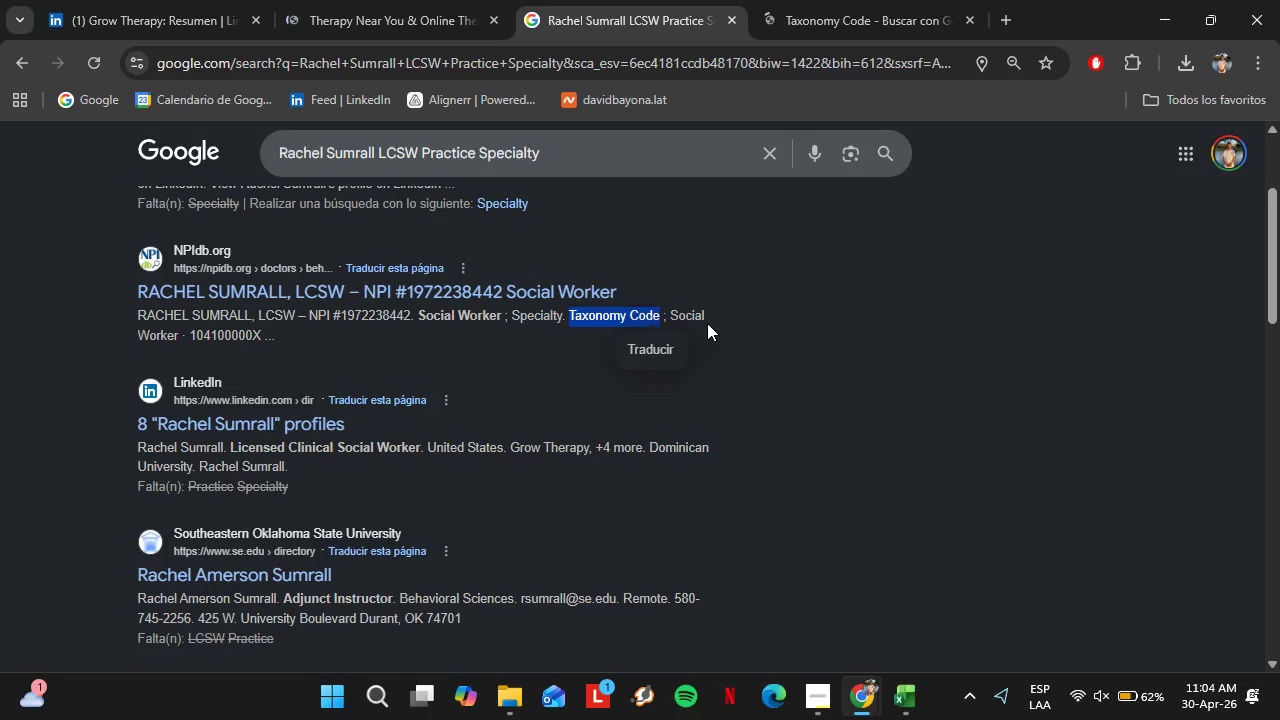 
left_click([712, 324])
 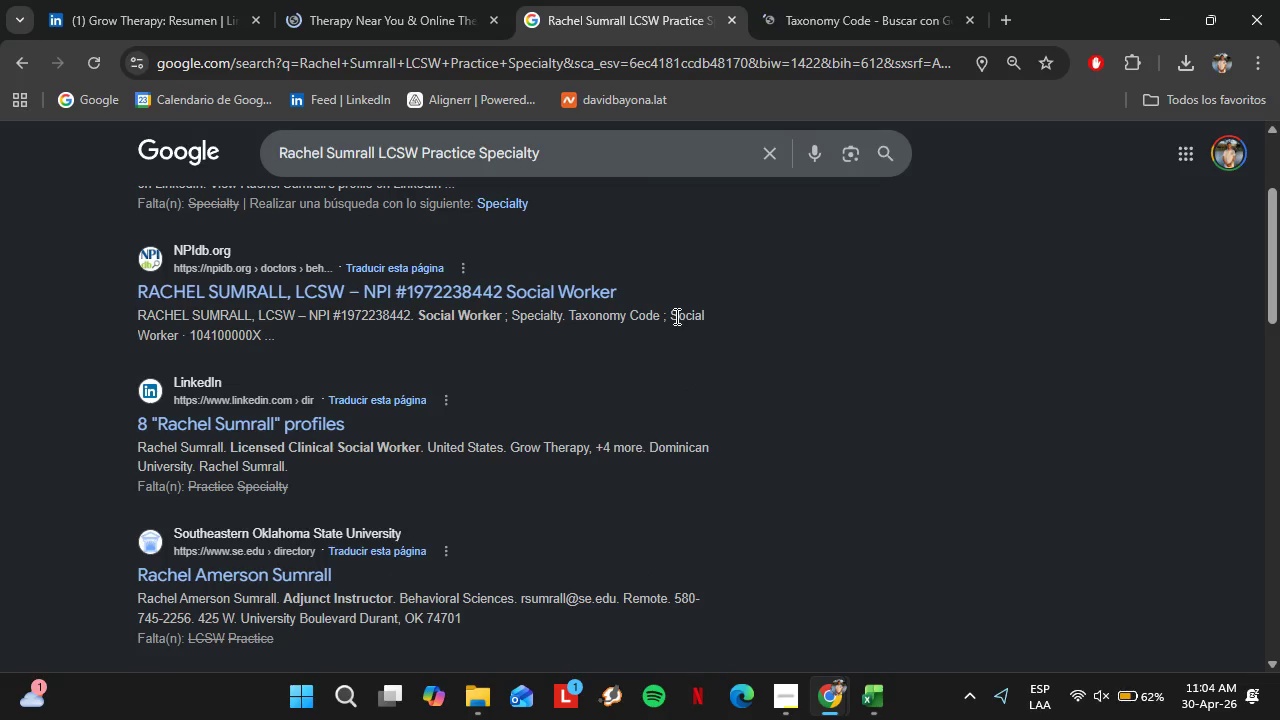 
left_click_drag(start_coordinate=[670, 314], to_coordinate=[177, 340])
 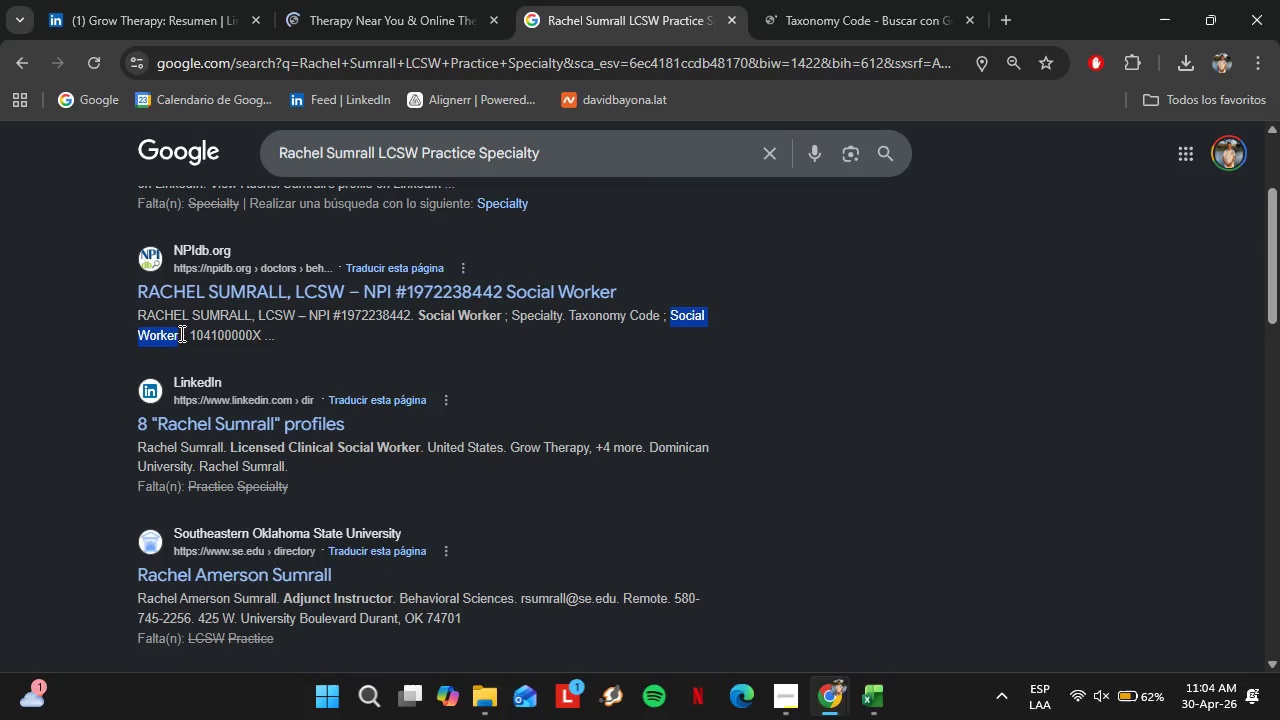 
key(Control+C)
 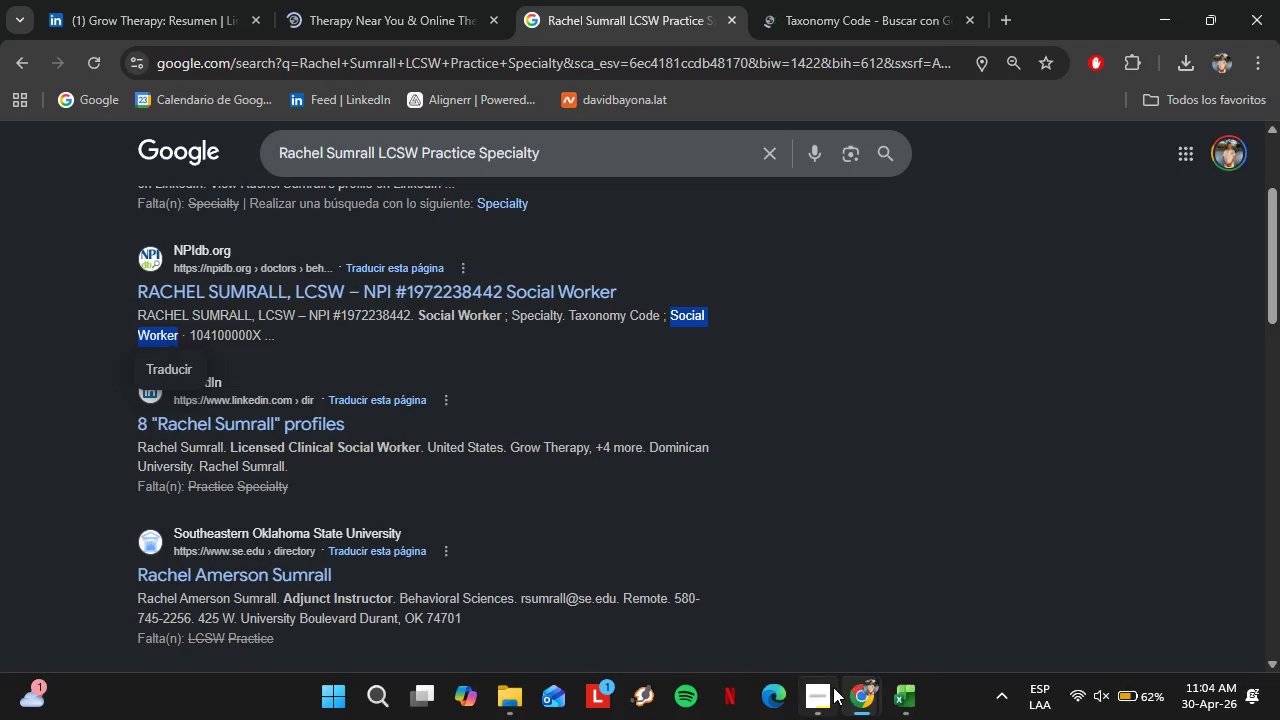 
left_click([833, 690])
 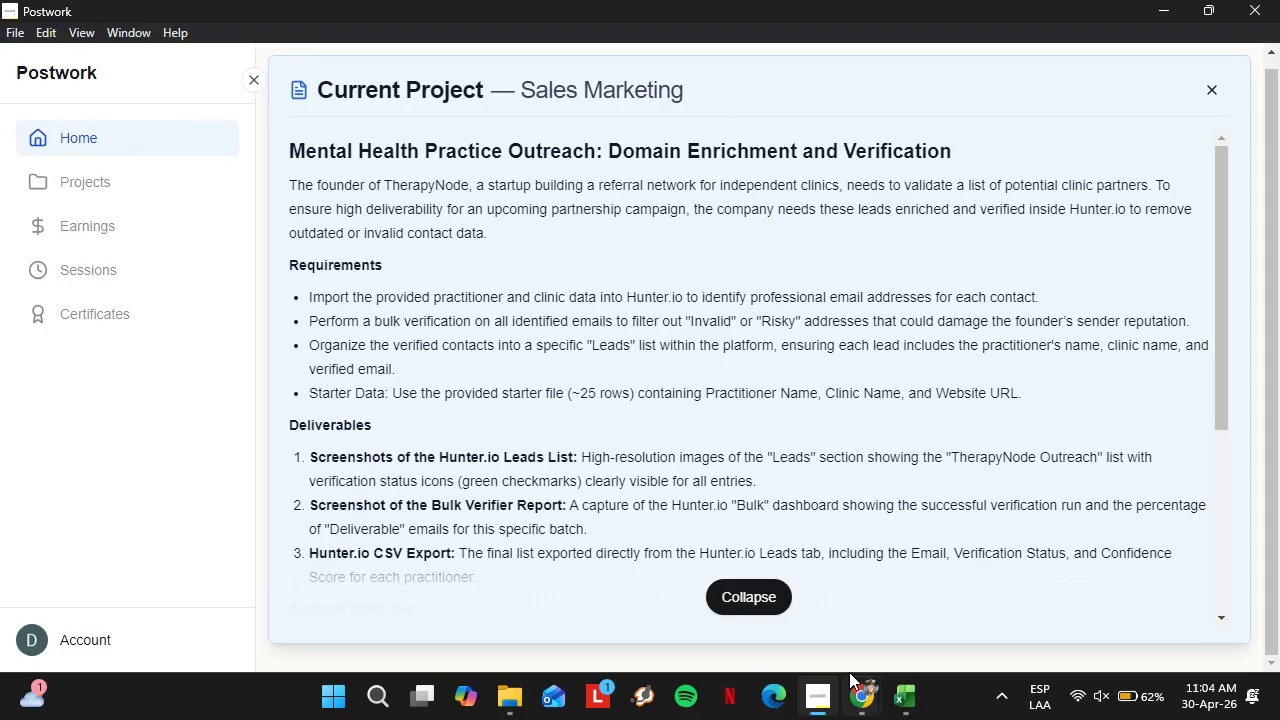 
left_click([854, 678])
 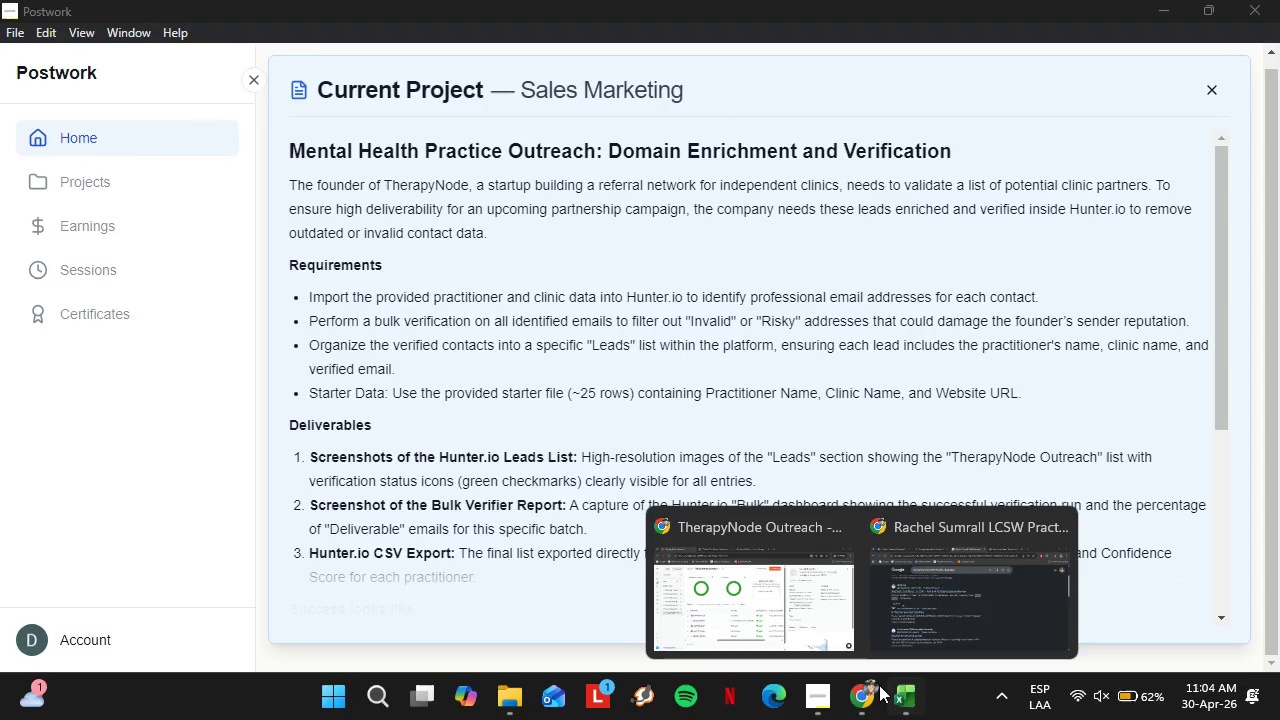 
left_click([916, 705])
 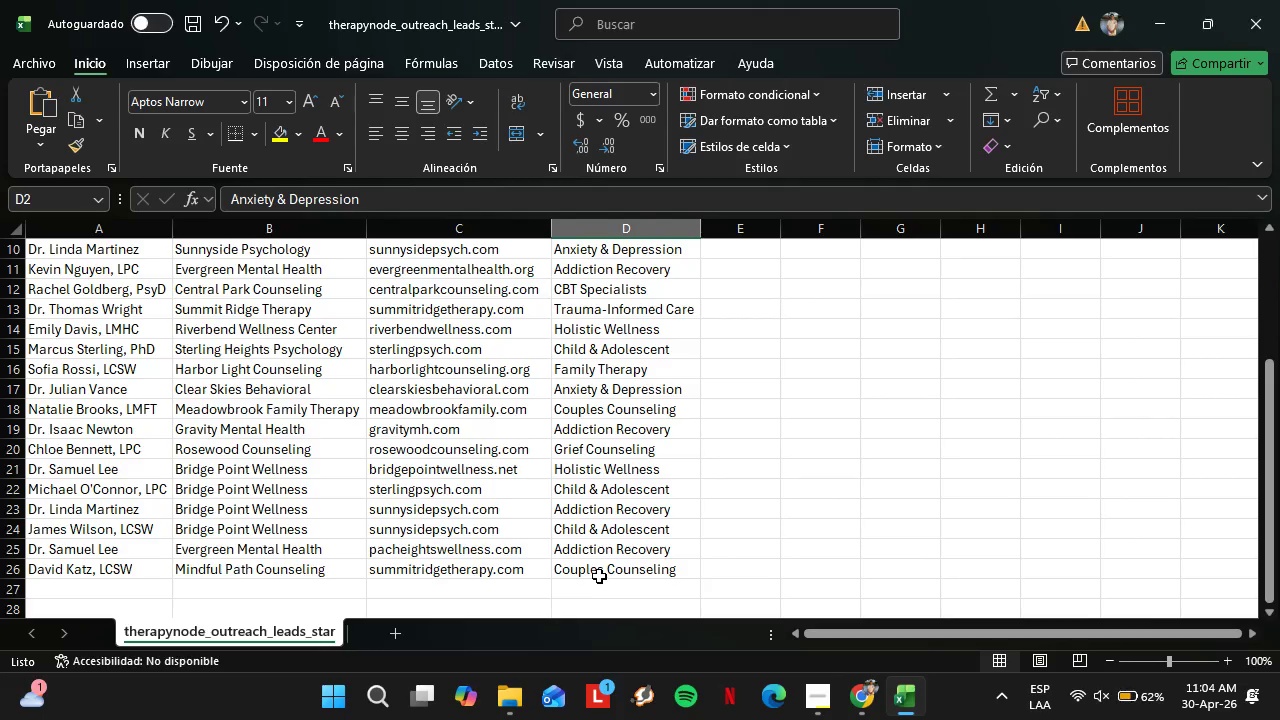 
scroll: coordinate [599, 576], scroll_direction: up, amount: 2.0
 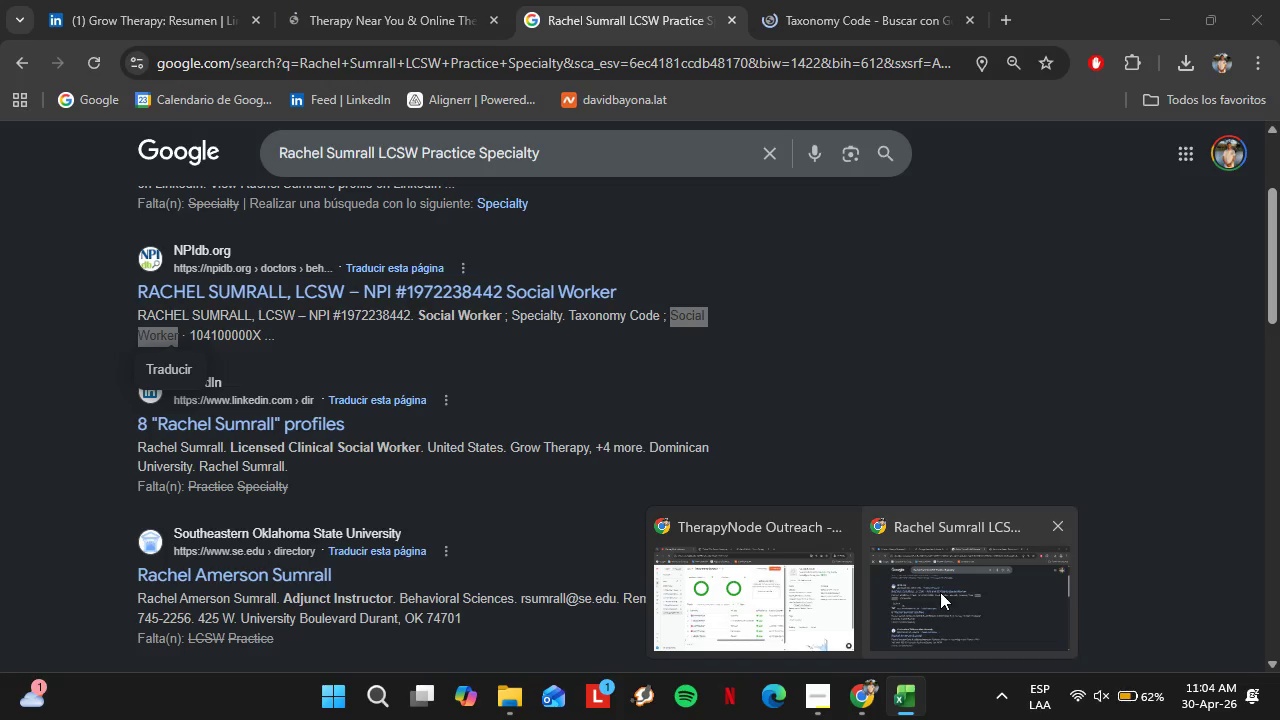 
left_click([814, 600])
 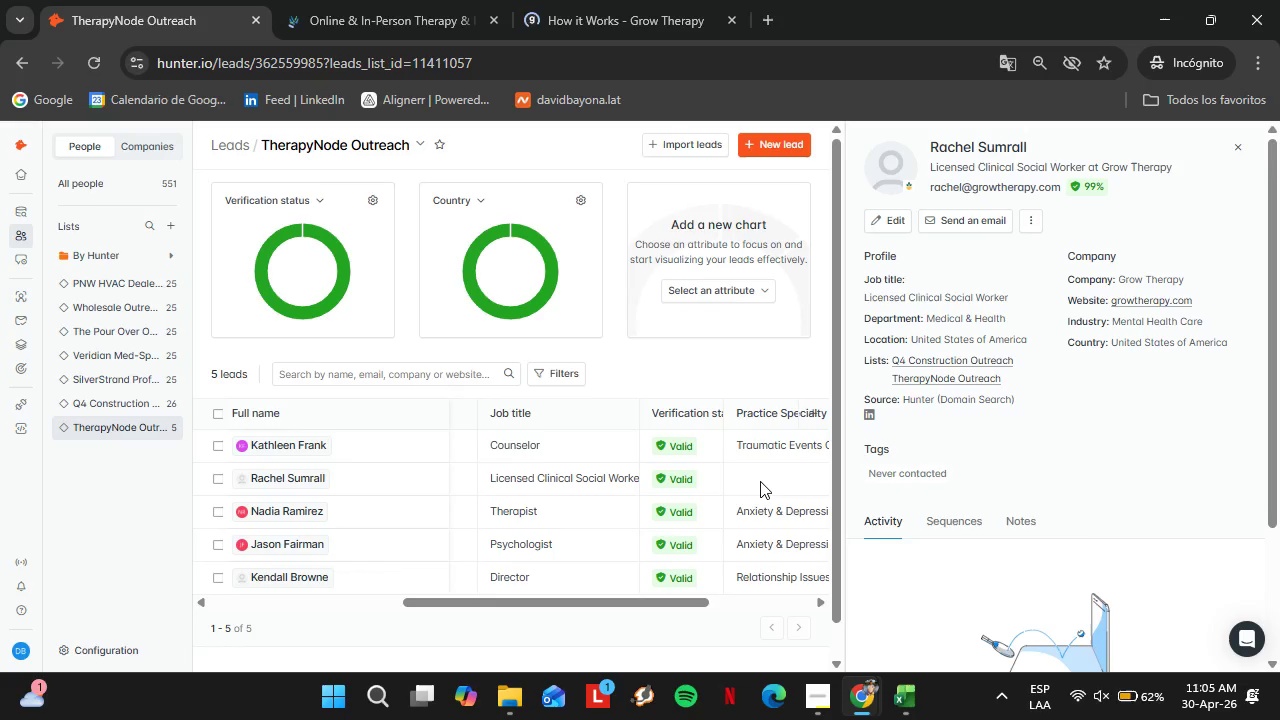 
double_click([760, 481])
 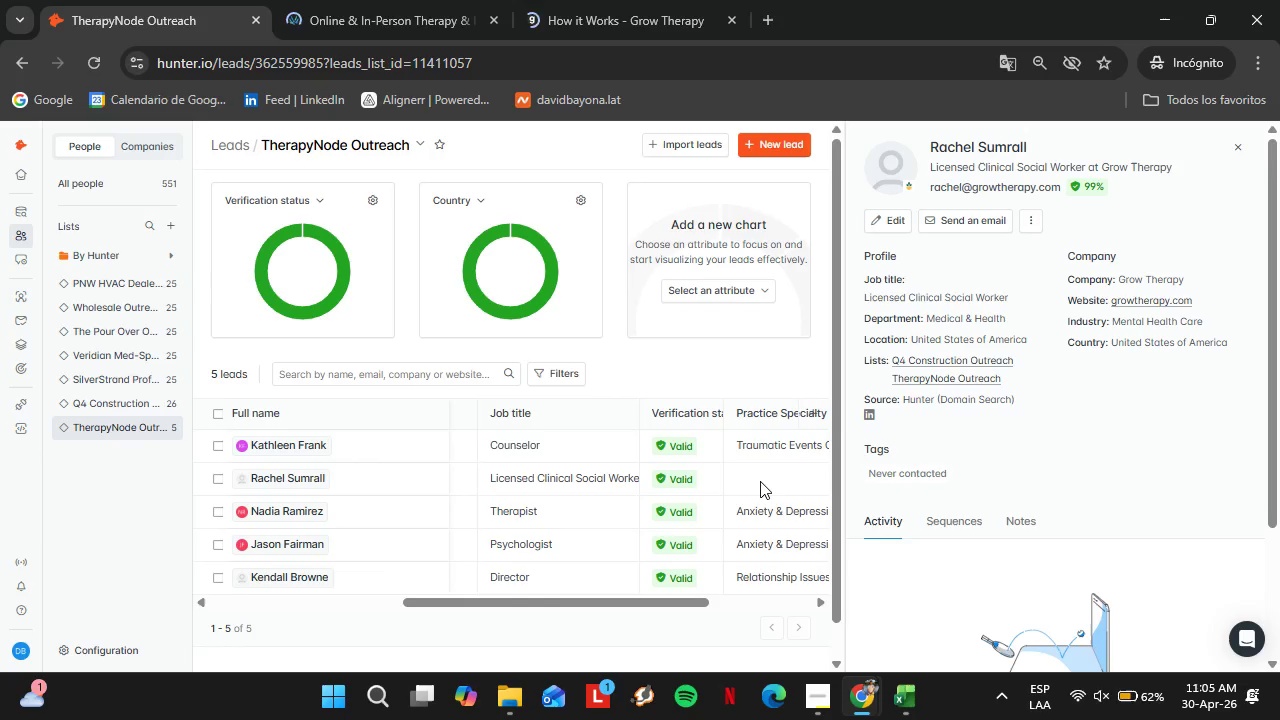 
triple_click([760, 481])
 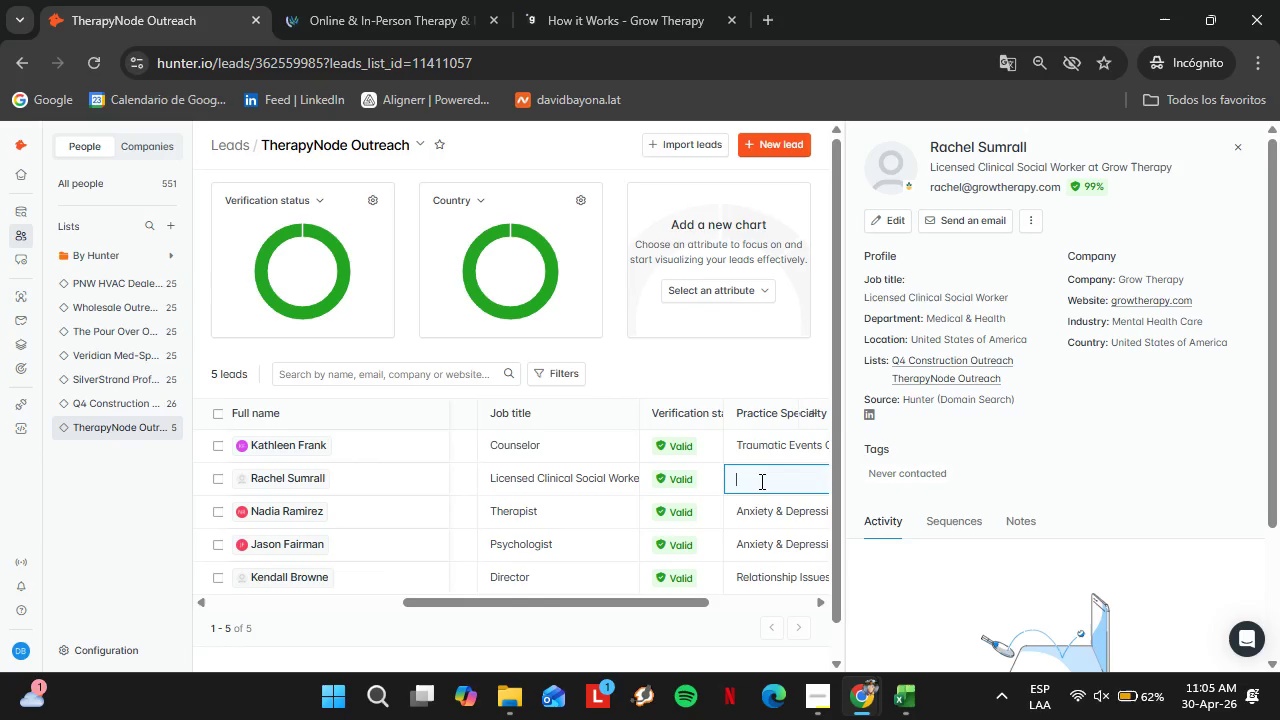 
key(Control+V)
 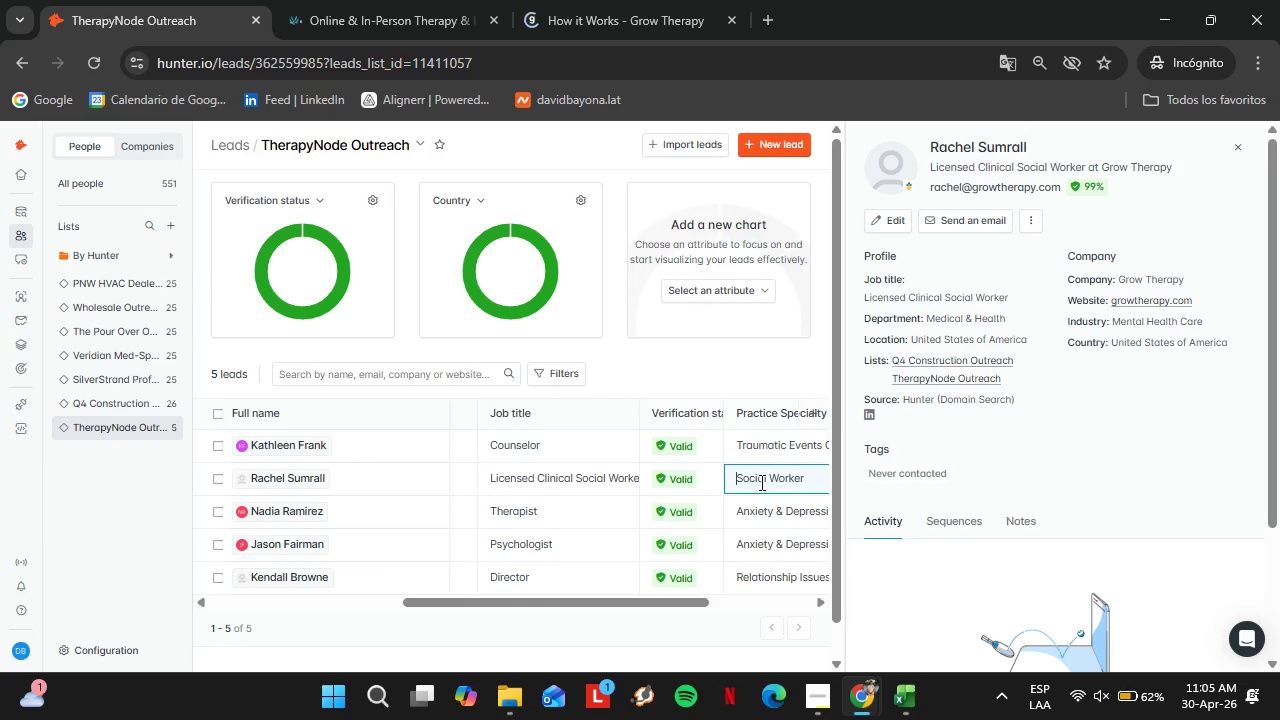 
key(Enter)
 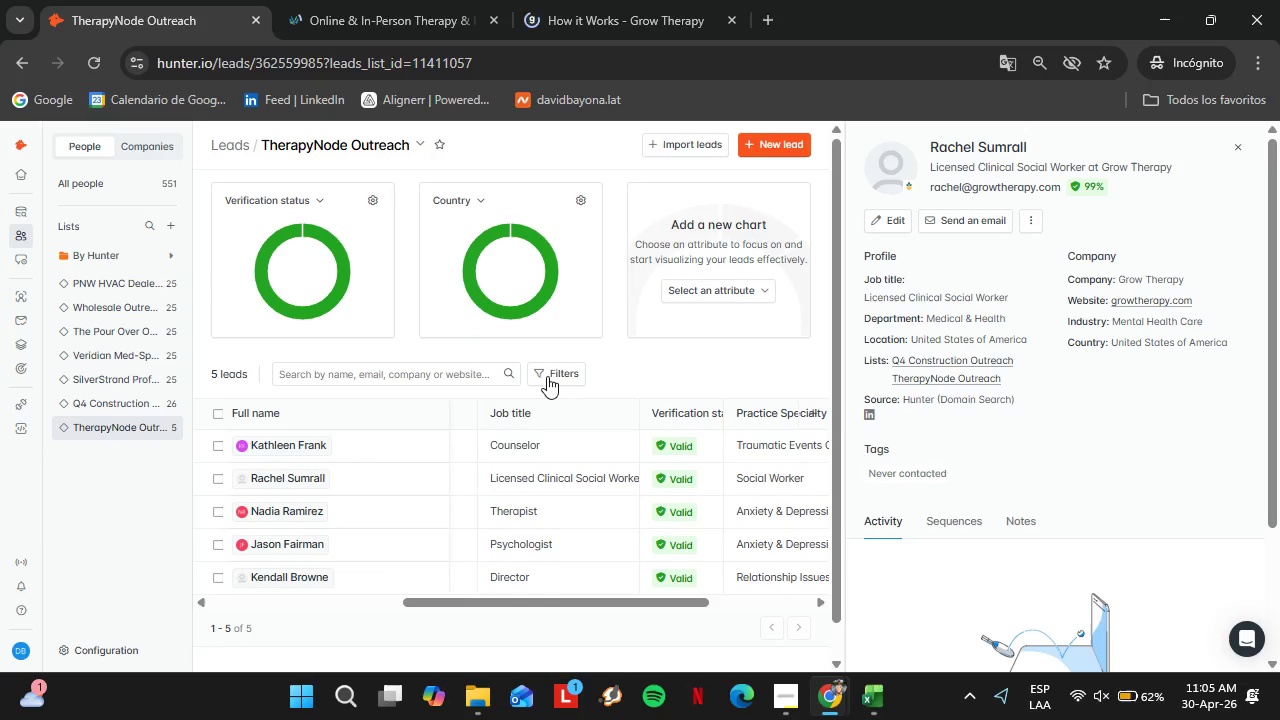 
left_click_drag(start_coordinate=[539, 593], to_coordinate=[539, 598])
 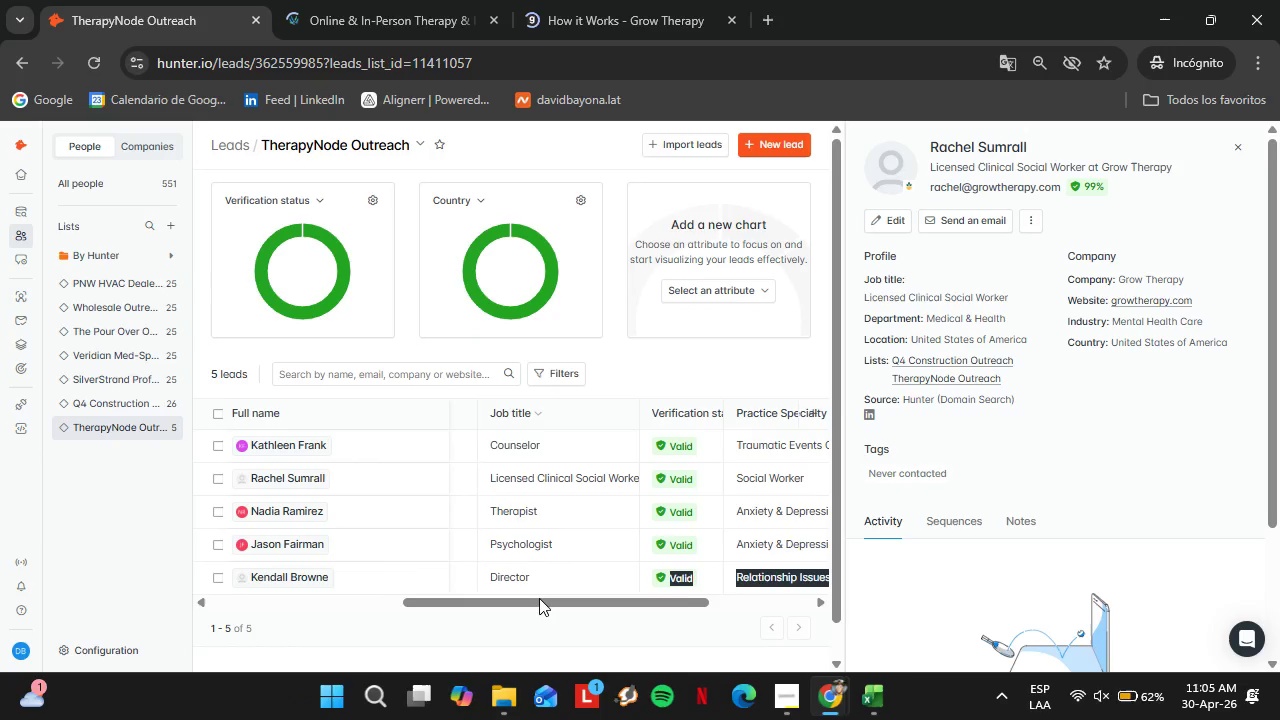 
left_click_drag(start_coordinate=[538, 598], to_coordinate=[524, 599])
 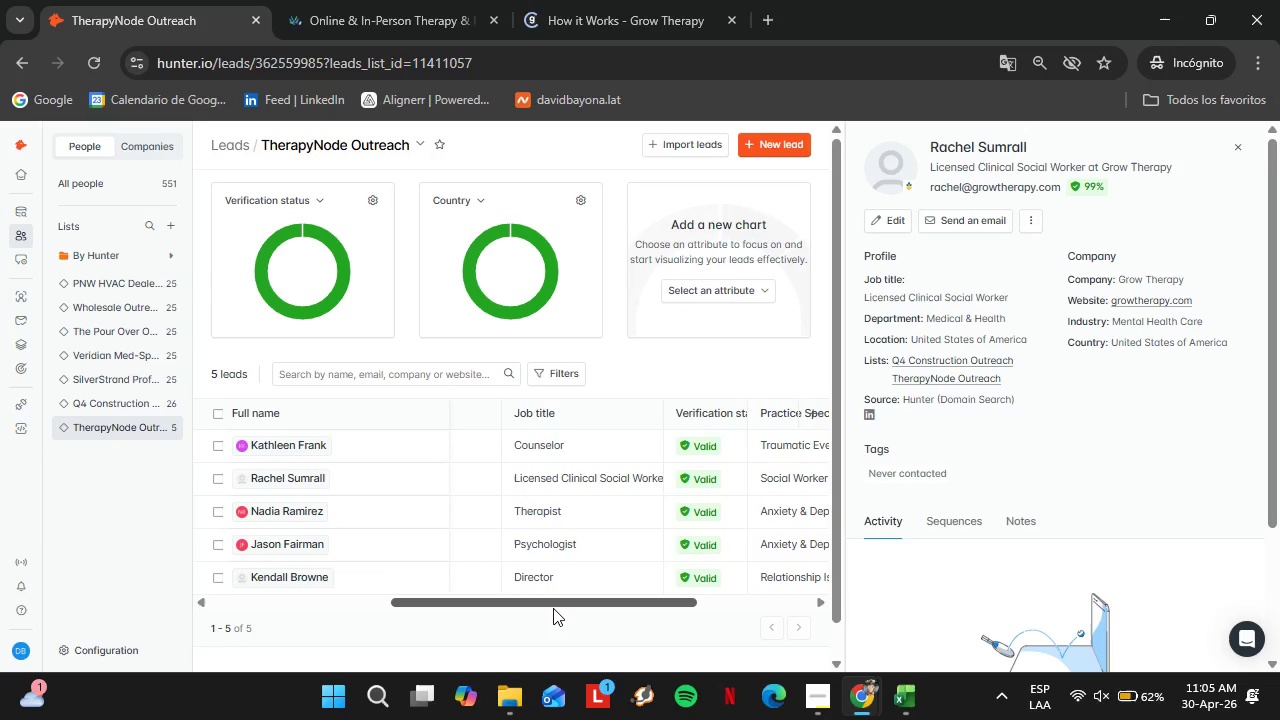 
left_click_drag(start_coordinate=[553, 608], to_coordinate=[288, 601])
 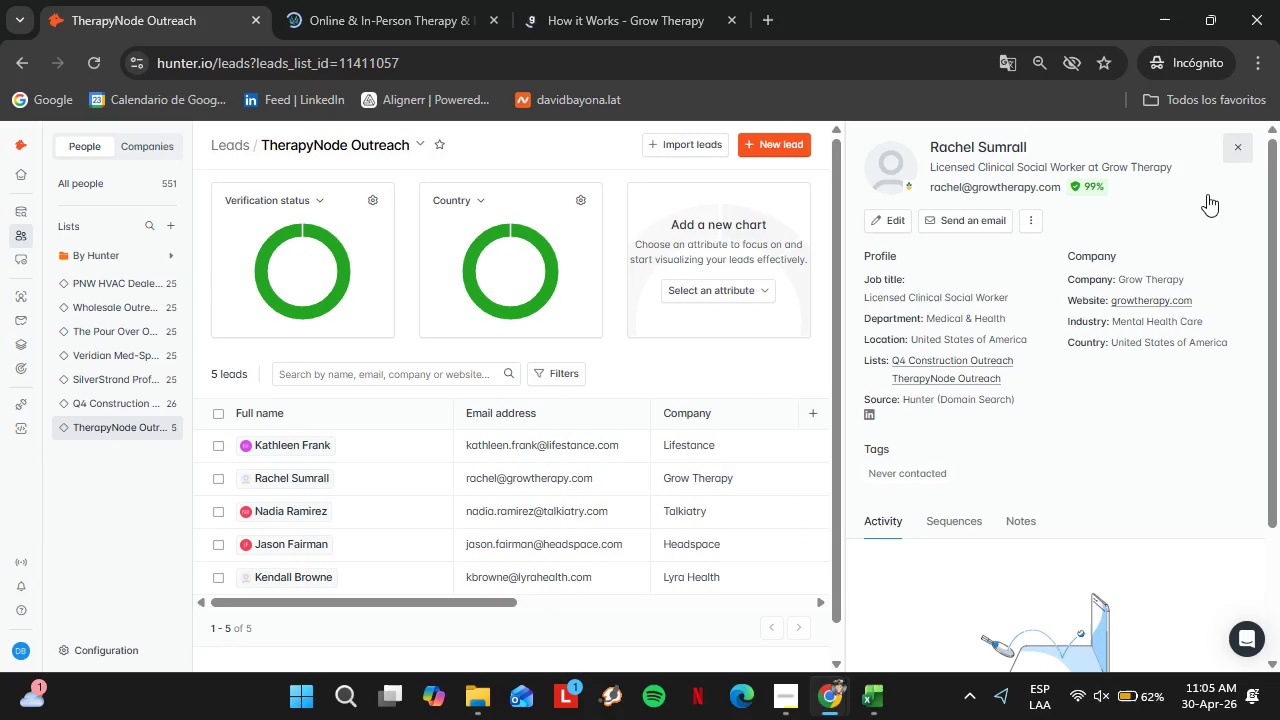 
left_click([342, 0])
 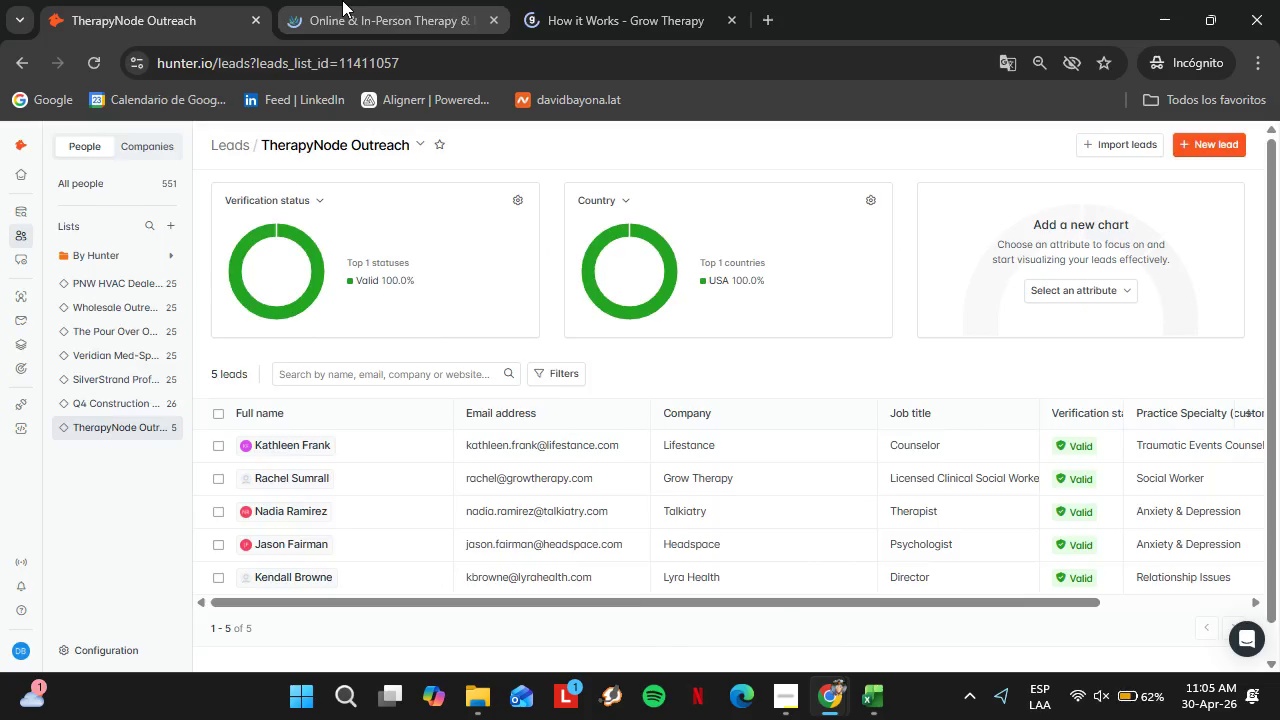 
left_click([497, 15])
 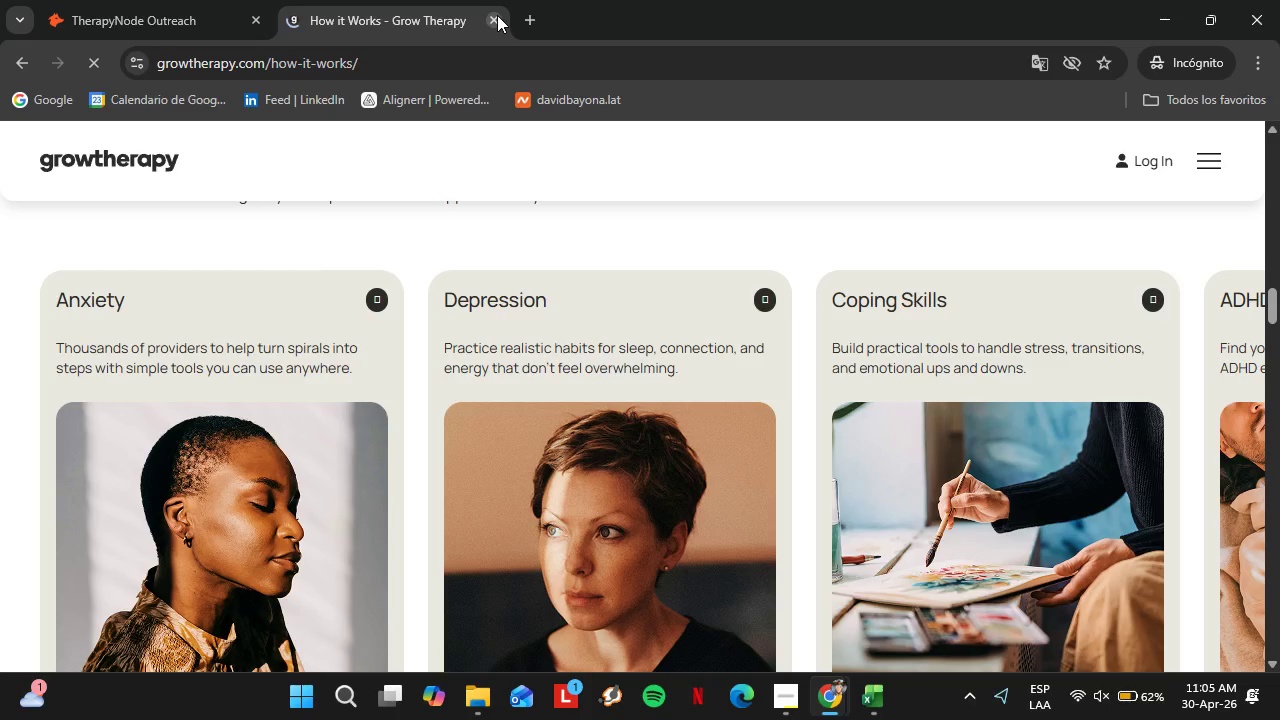 
left_click([497, 15])
 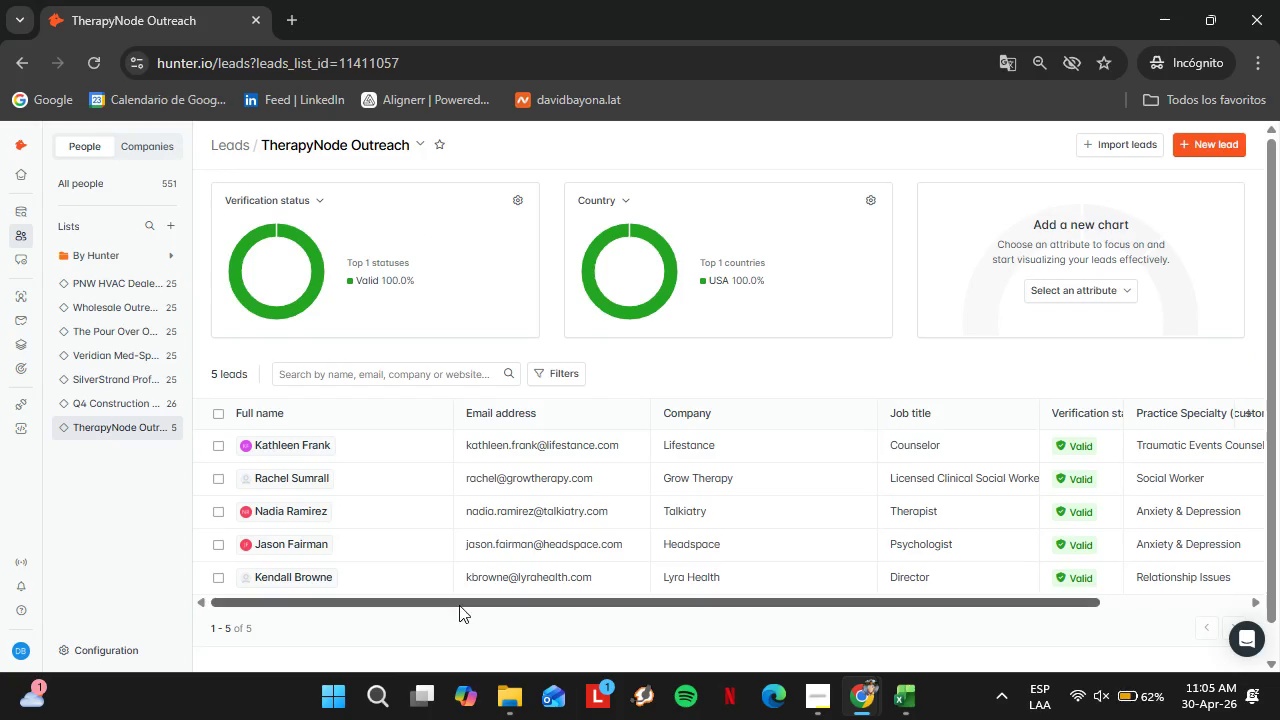 
left_click_drag(start_coordinate=[459, 605], to_coordinate=[714, 601])
 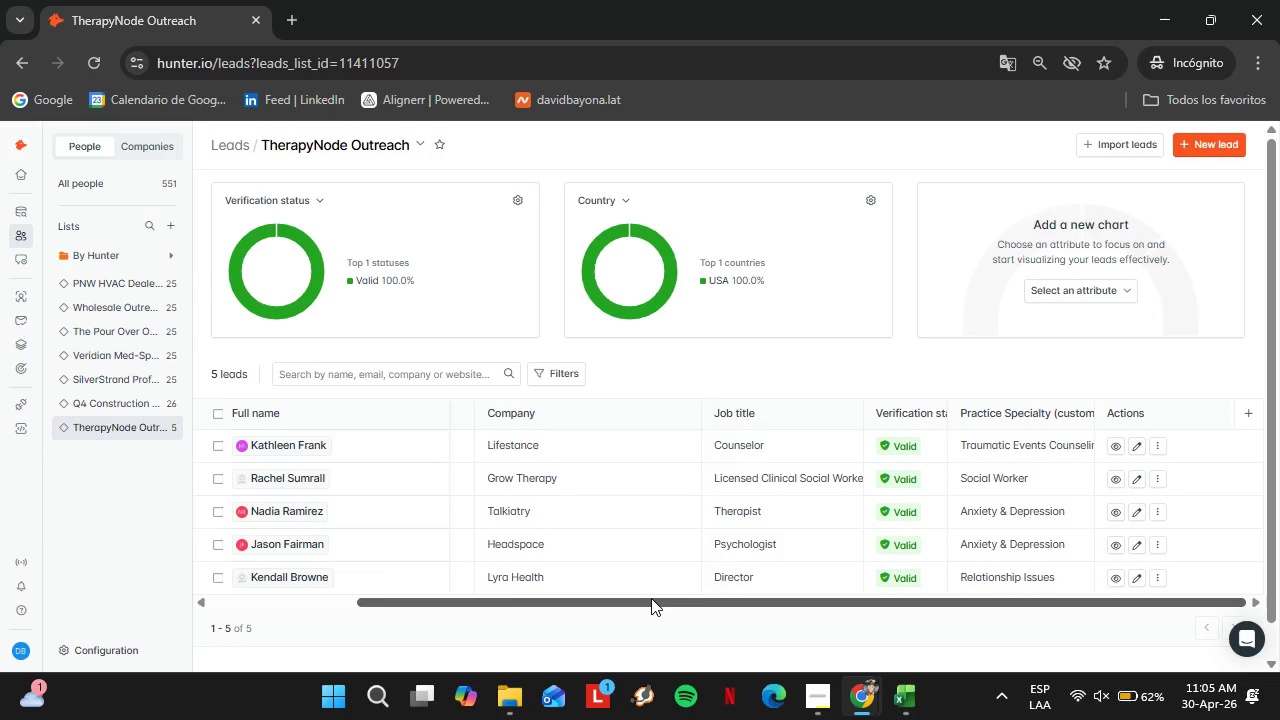 
wait(19.94)
 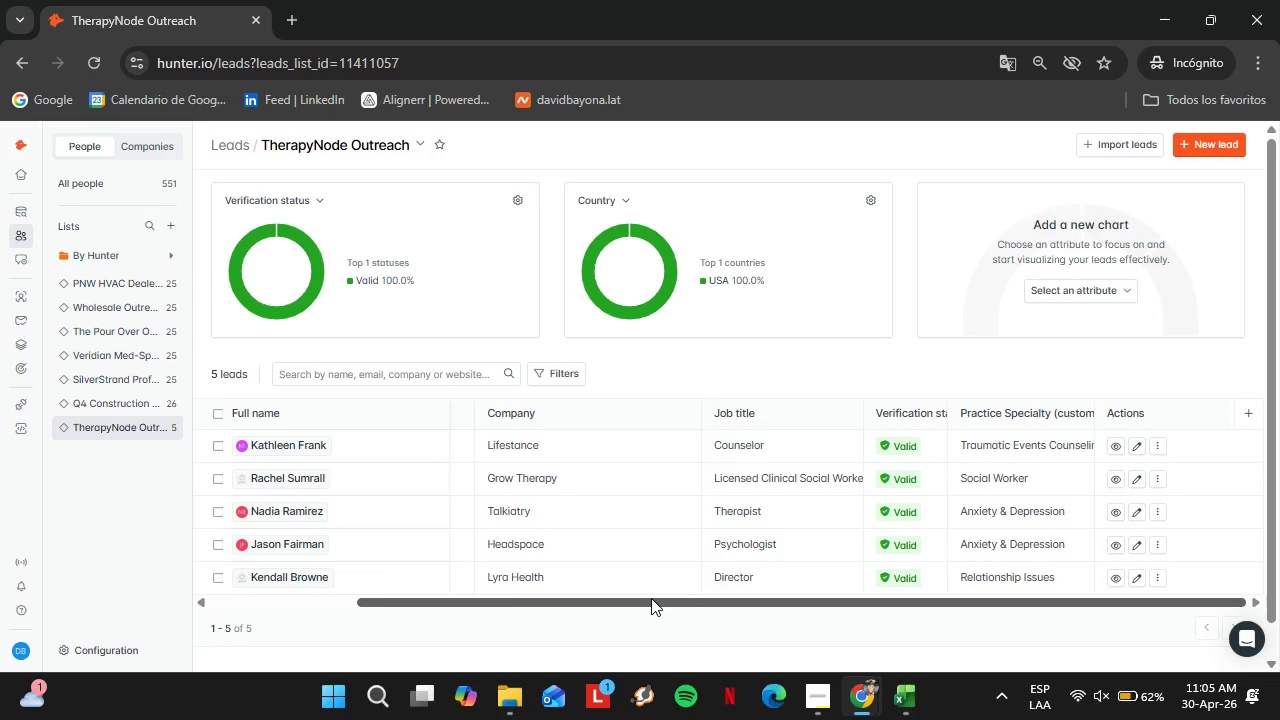 
left_click([39, 292])
 